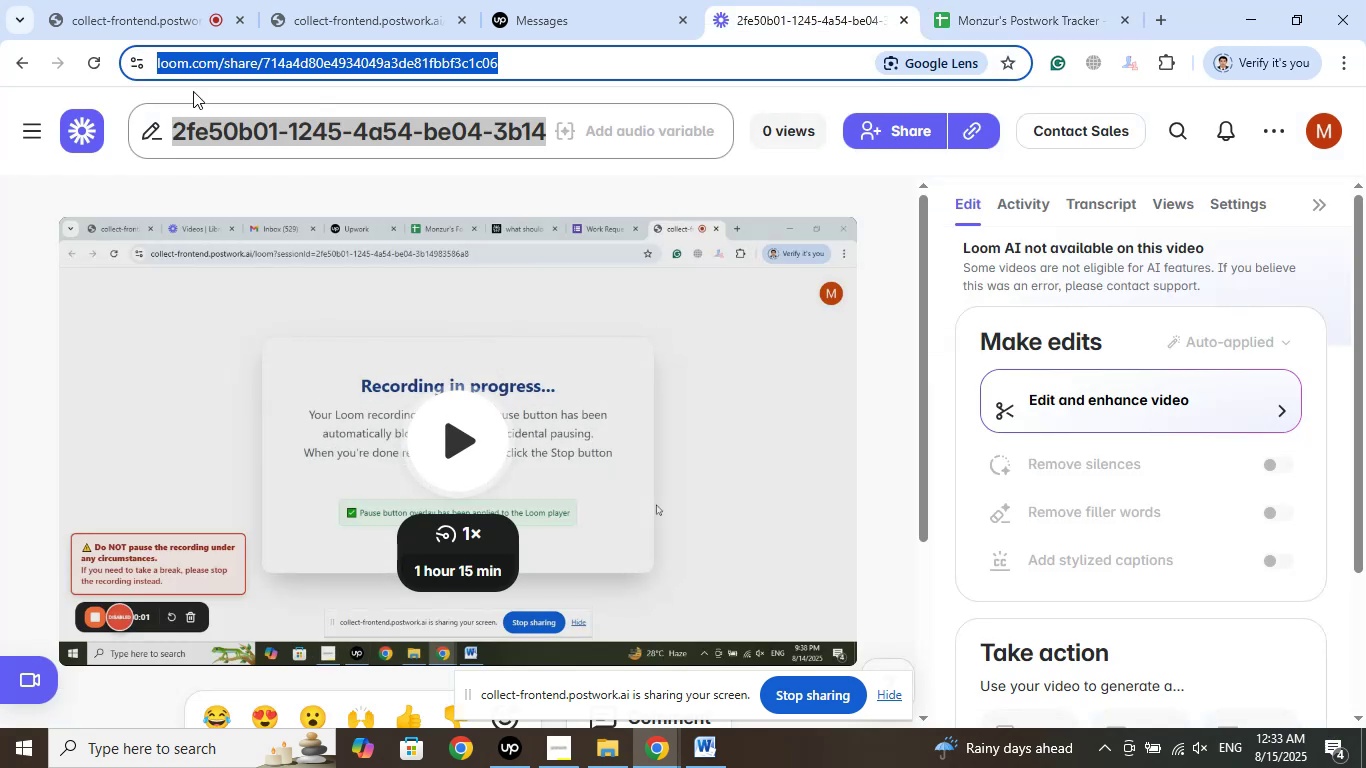 
left_click_drag(start_coordinate=[7, 60], to_coordinate=[12, 62])
 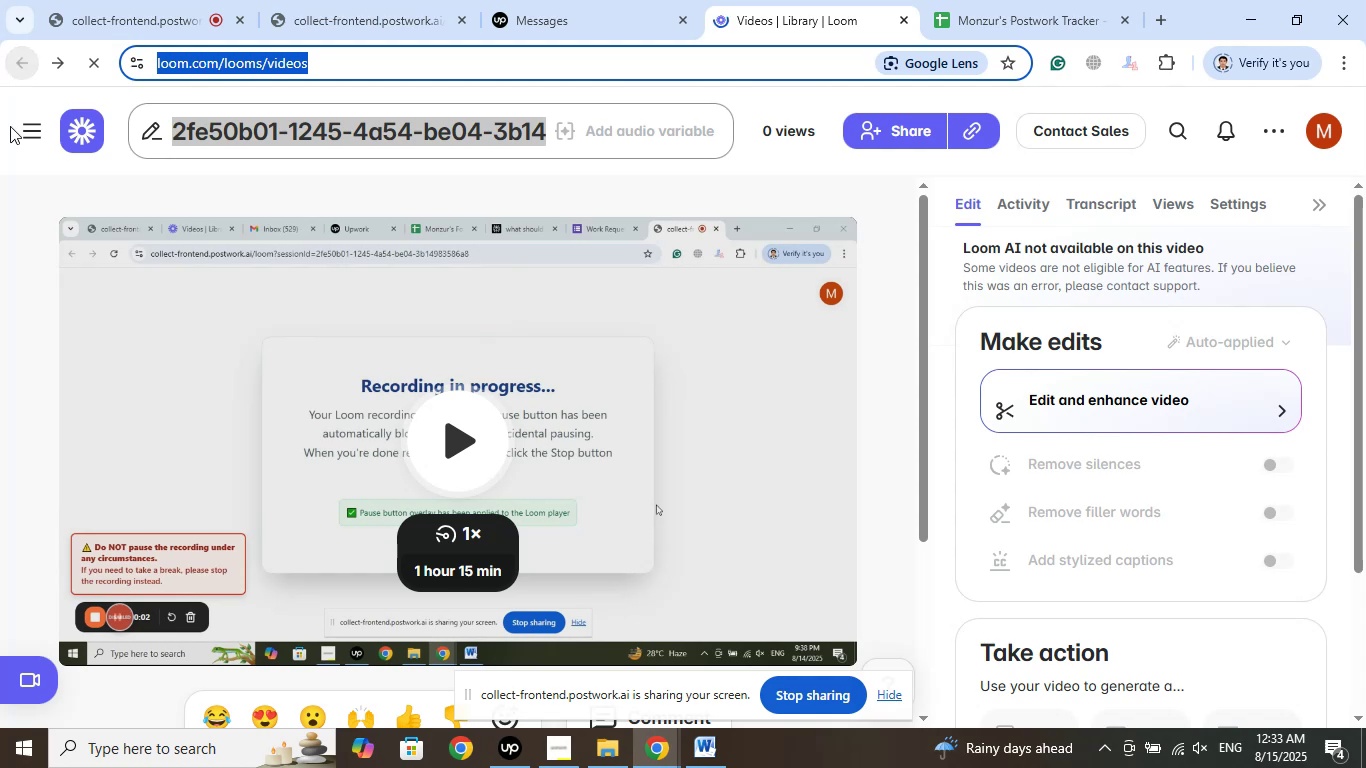 
mouse_move([14, 315])
 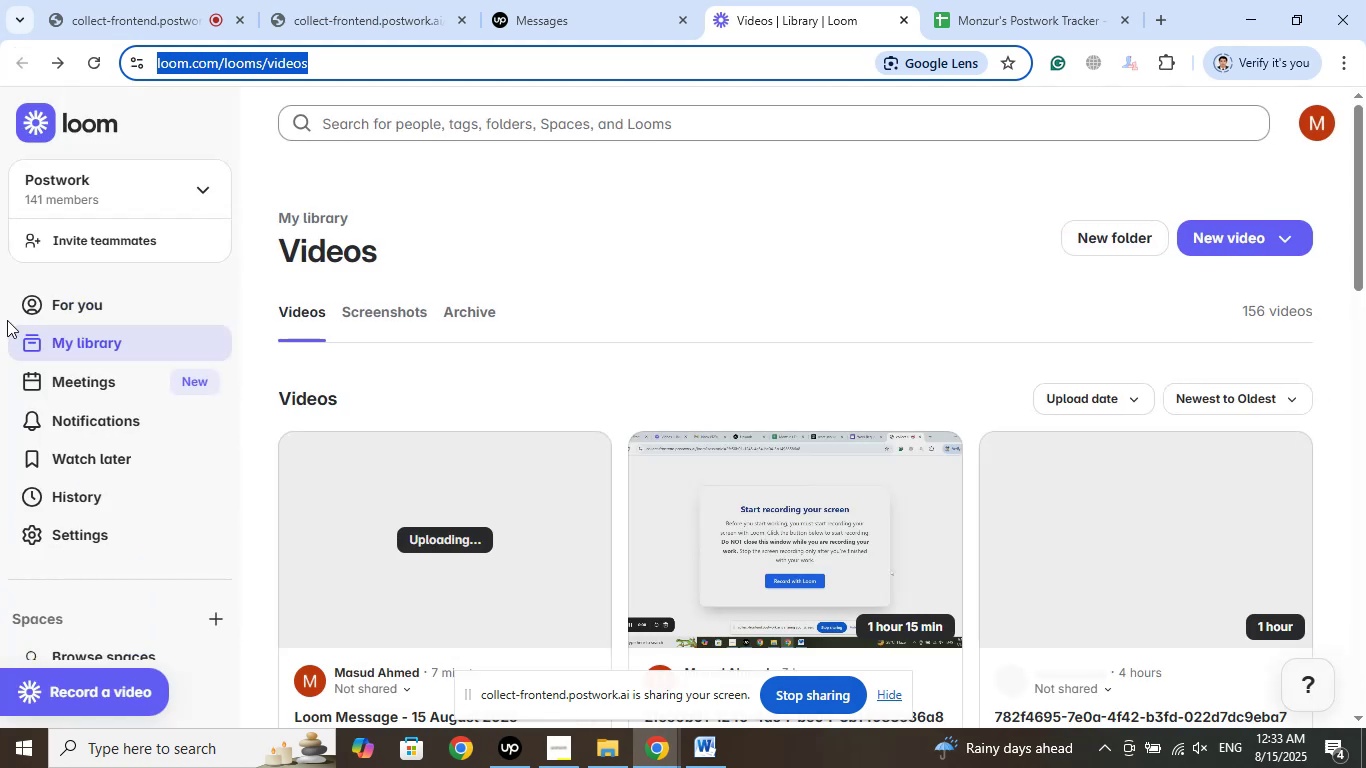 
scroll: coordinate [698, 449], scroll_direction: down, amount: 3.0
 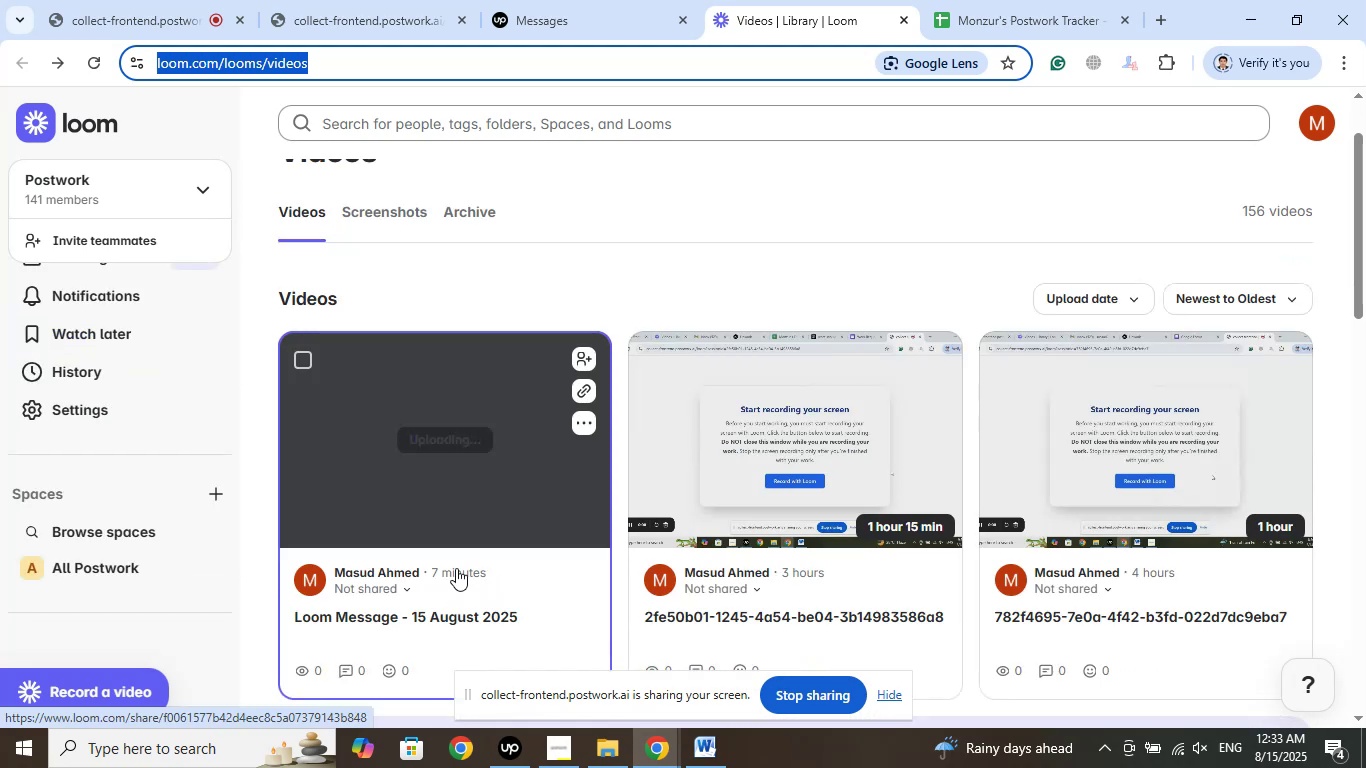 
wait(5.84)
 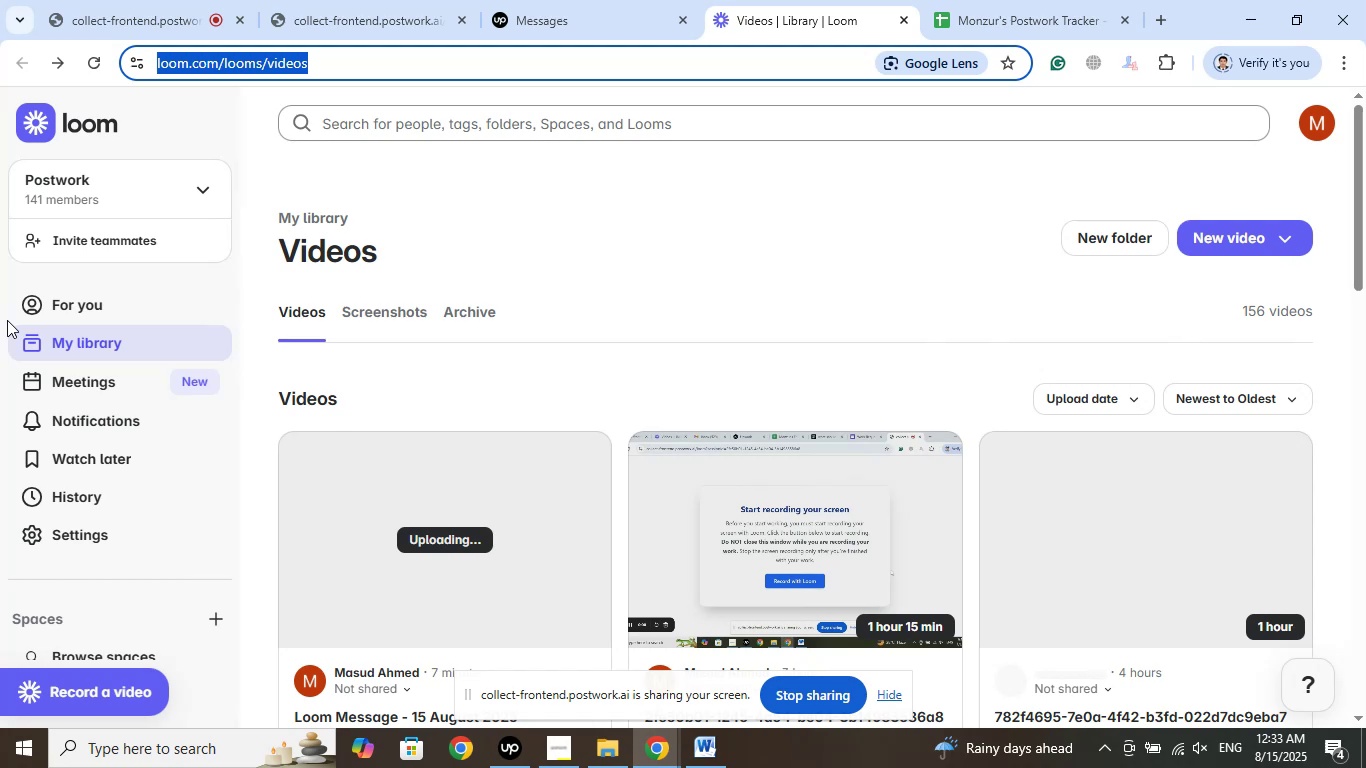 
left_click([1024, 0])
 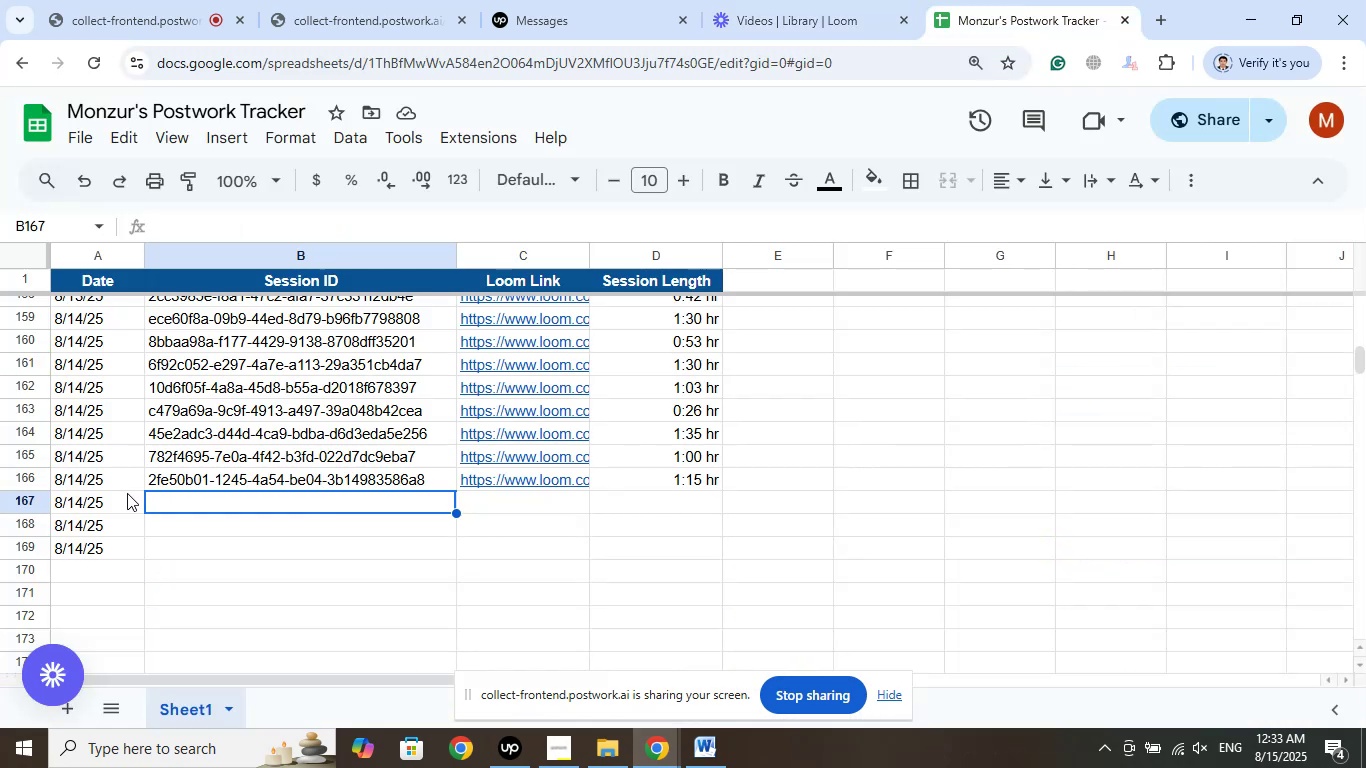 
left_click([111, 500])
 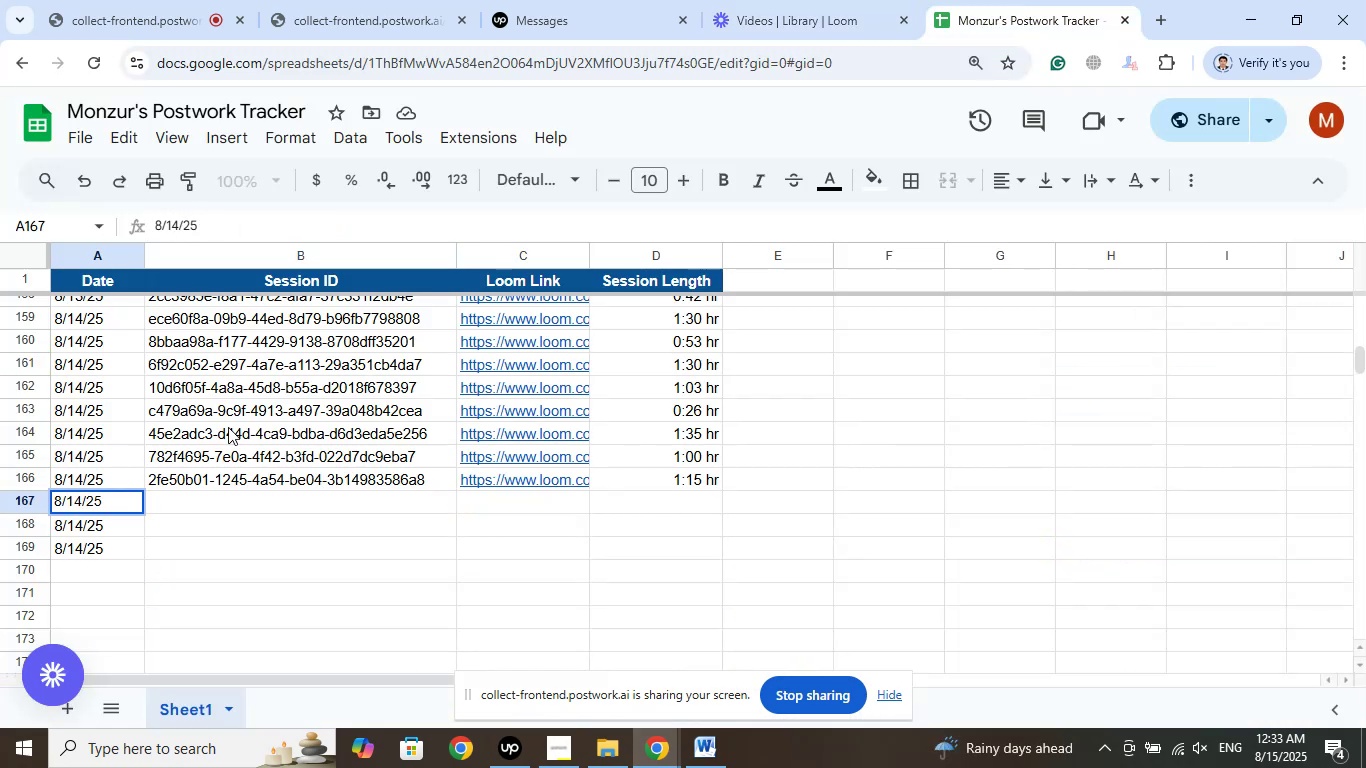 
key(Backspace)
 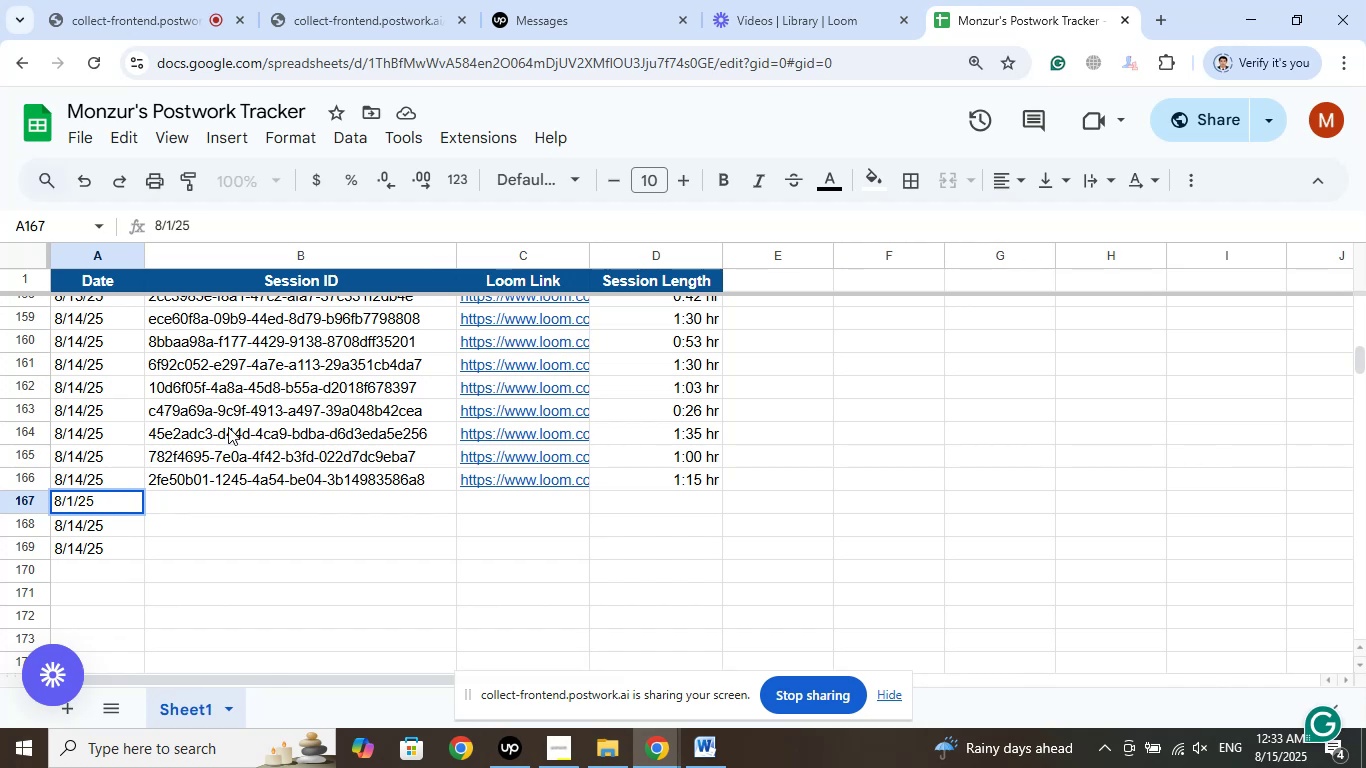 
key(Numpad5)
 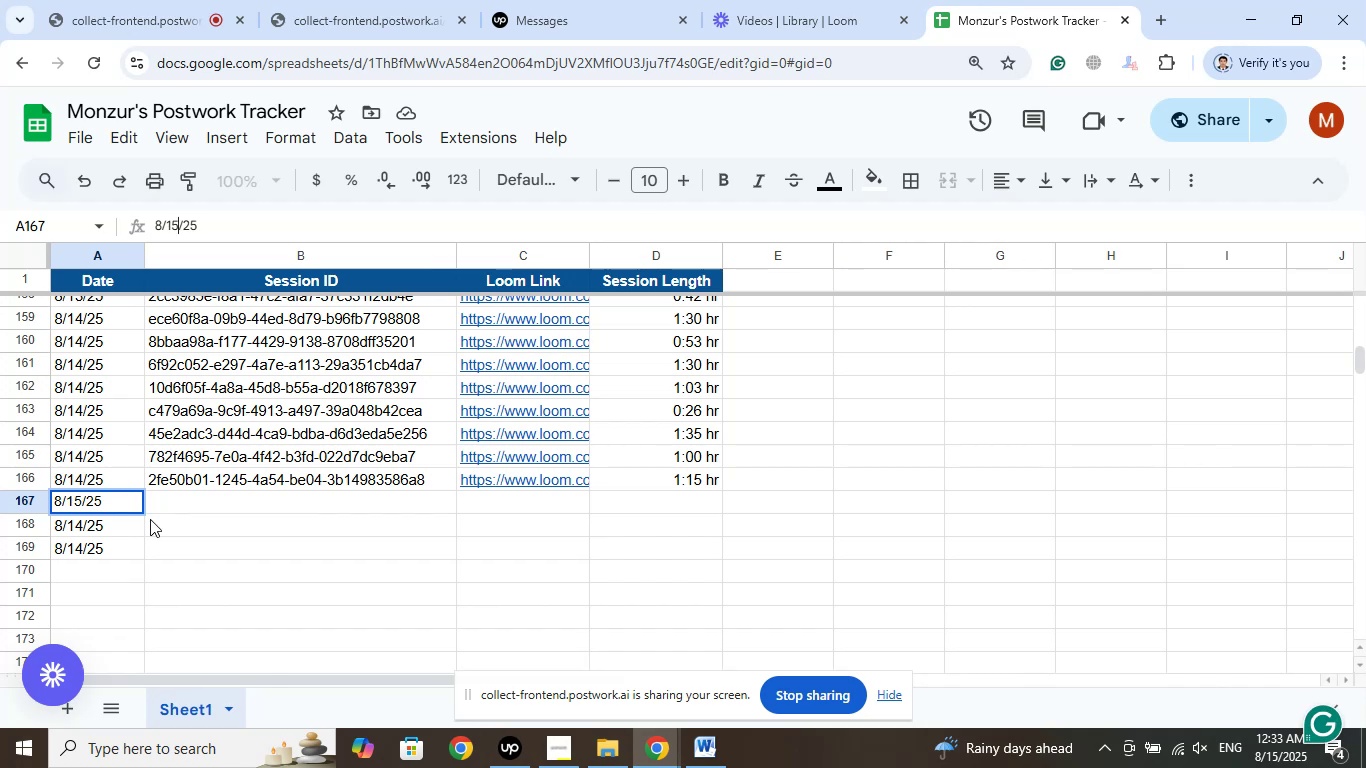 
left_click([197, 558])
 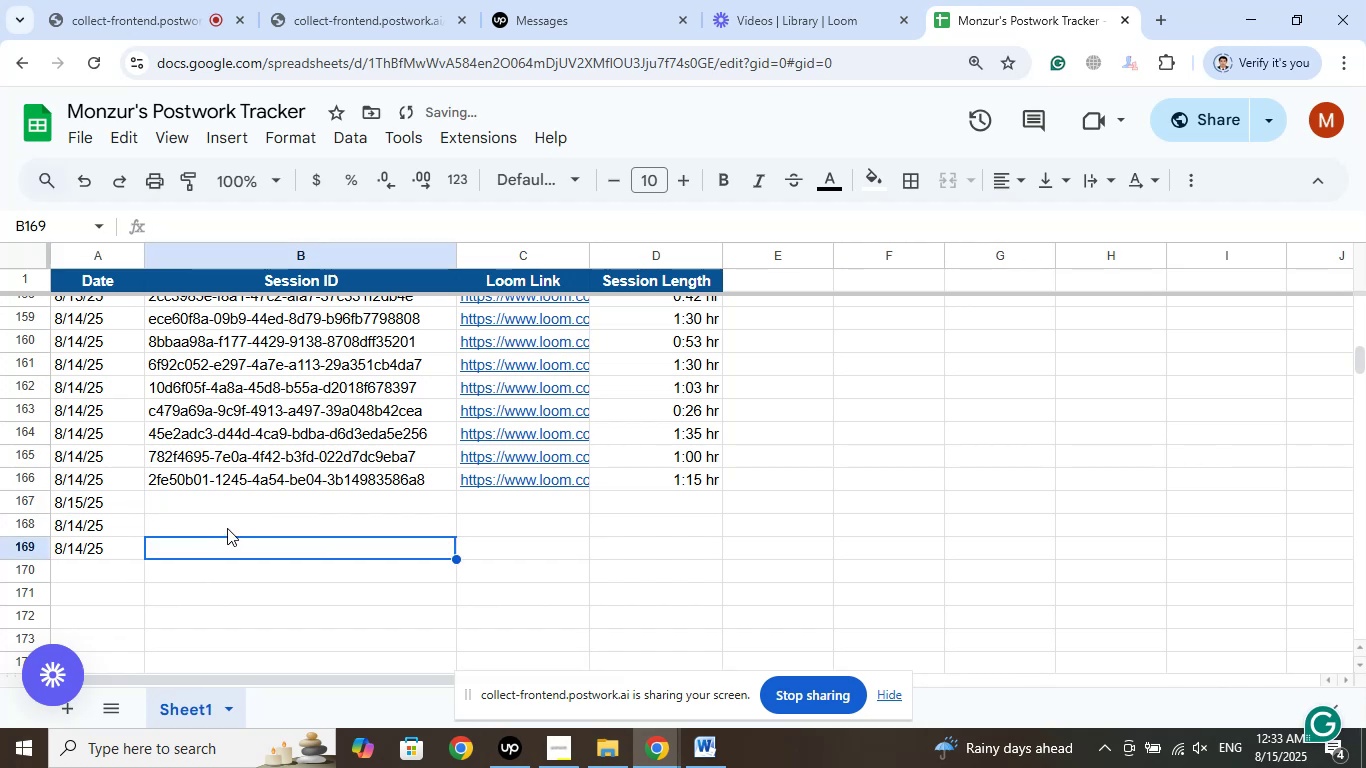 
scroll: coordinate [227, 528], scroll_direction: down, amount: 2.0
 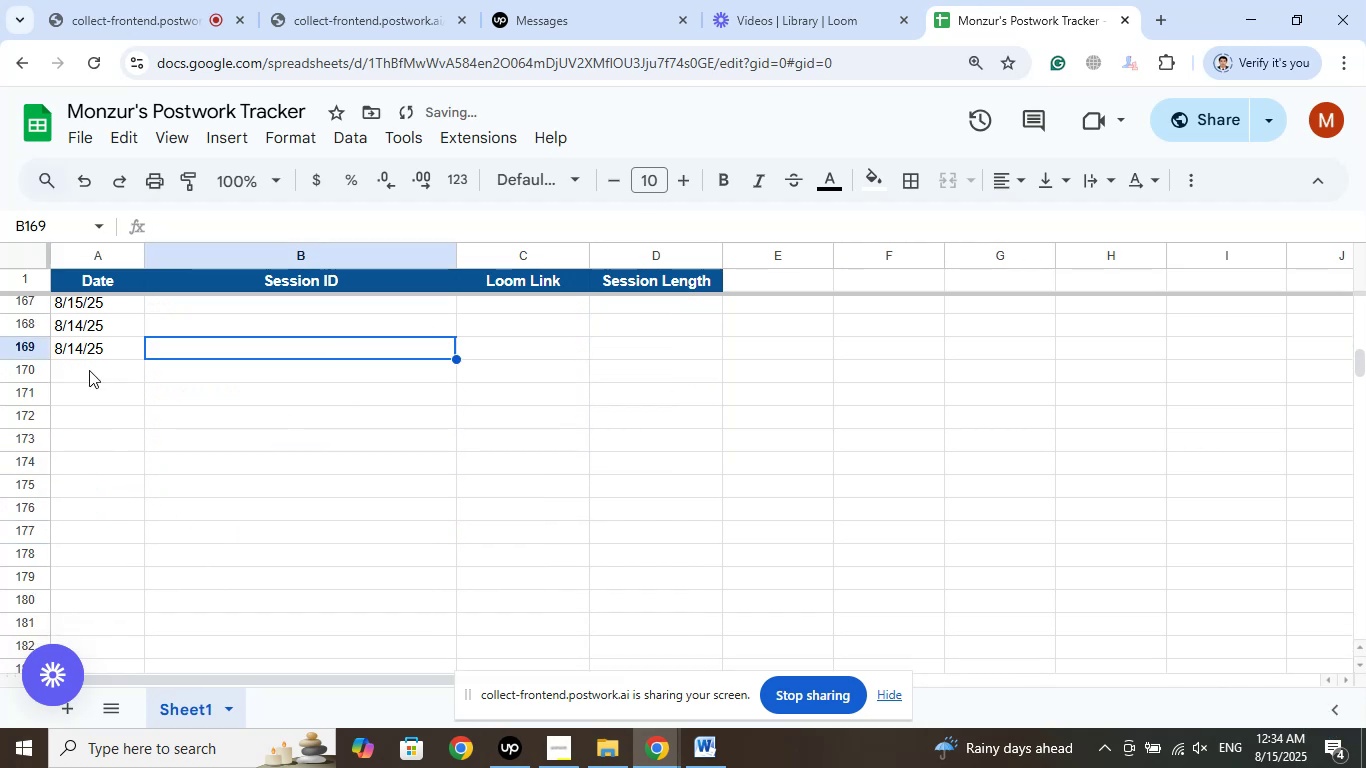 
scroll: coordinate [119, 409], scroll_direction: up, amount: 1.0
 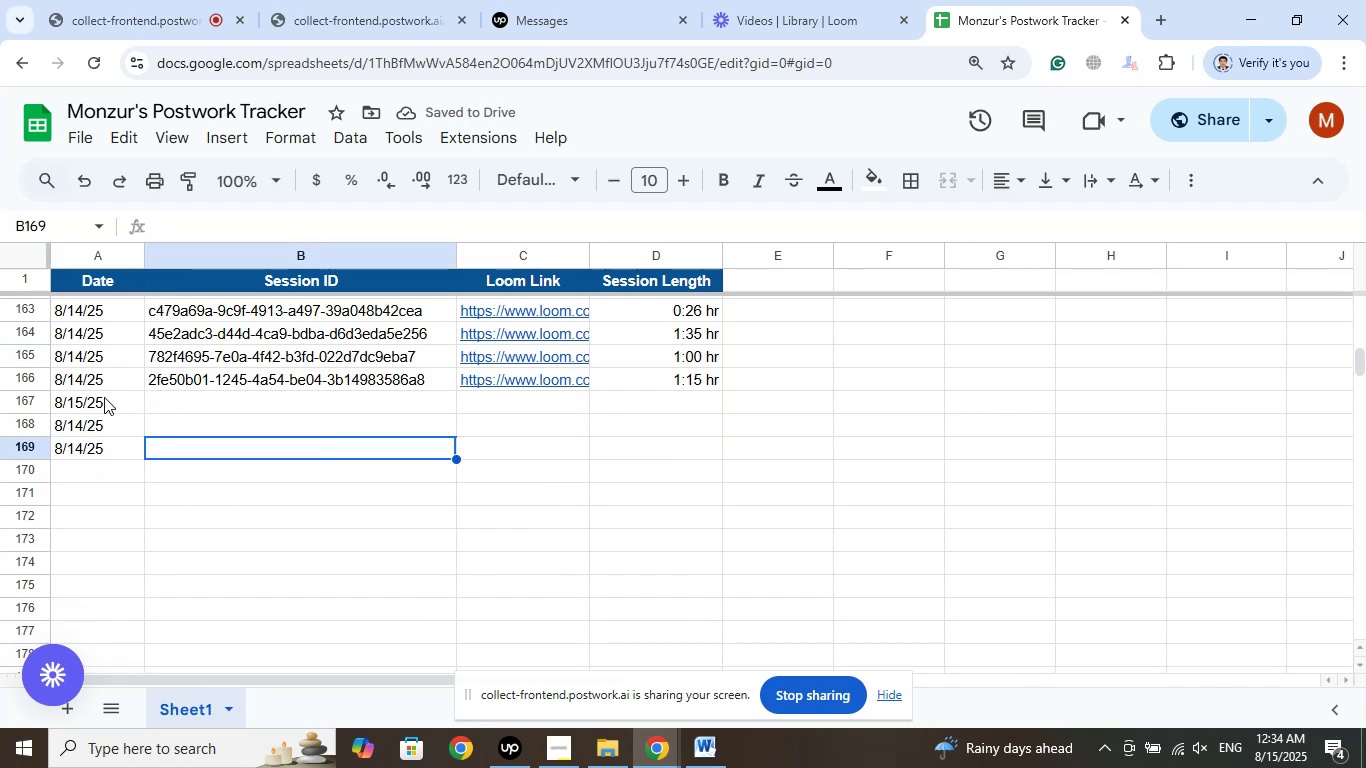 
right_click([102, 401])
 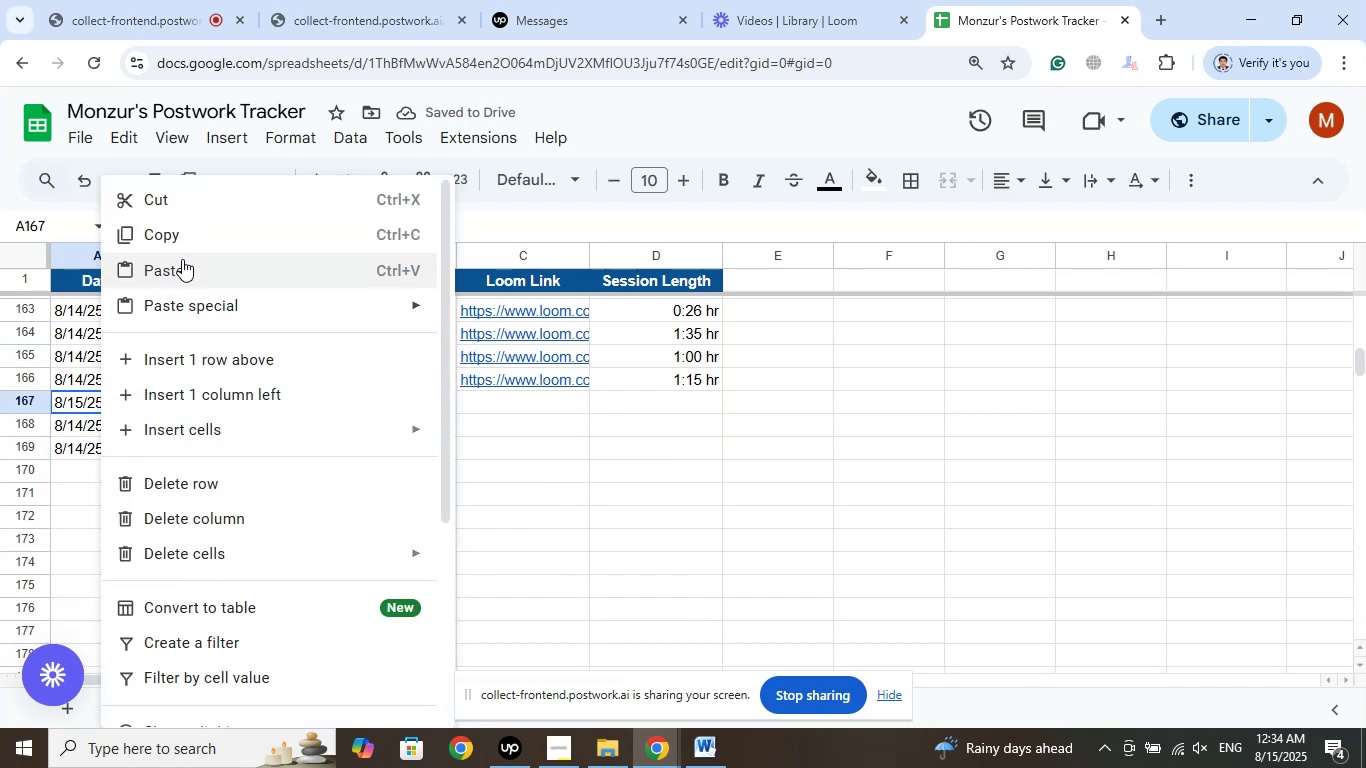 
left_click([177, 246])
 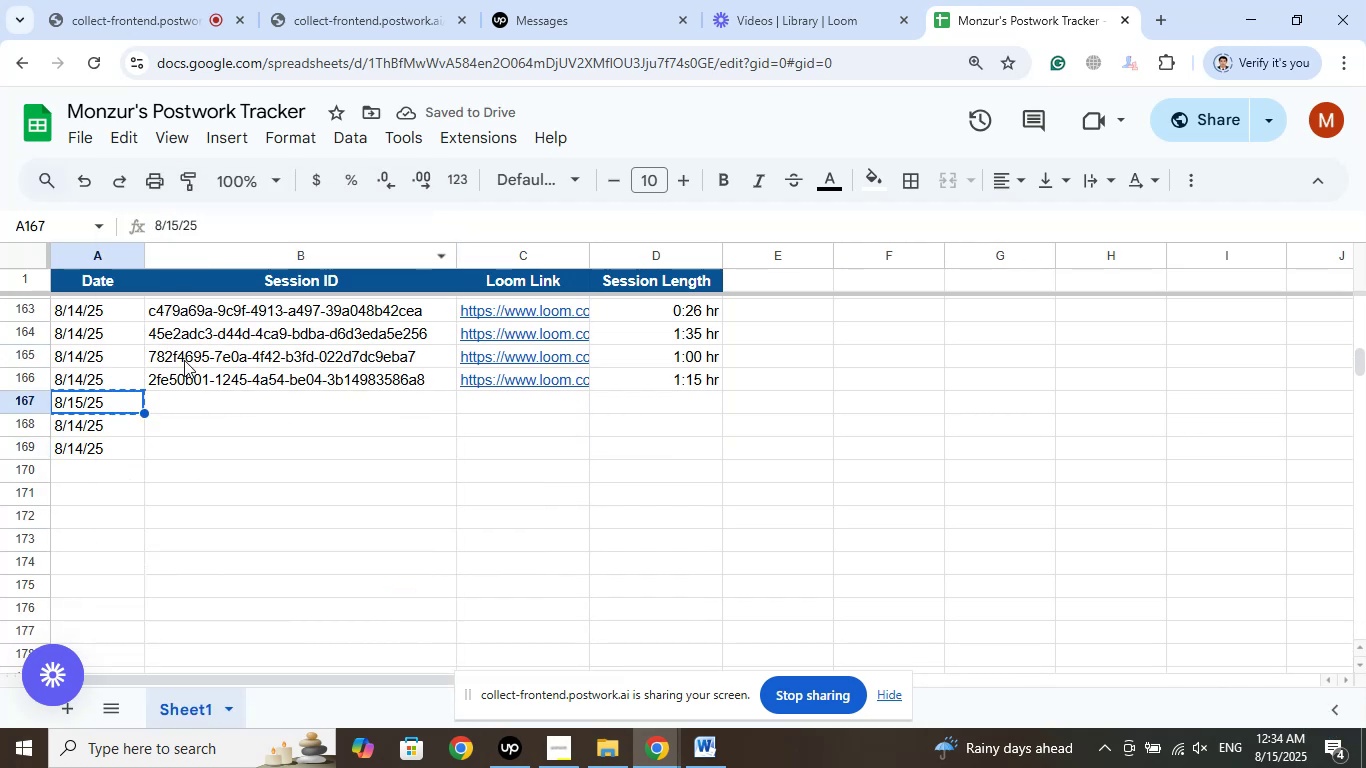 
left_click_drag(start_coordinate=[89, 421], to_coordinate=[79, 605])
 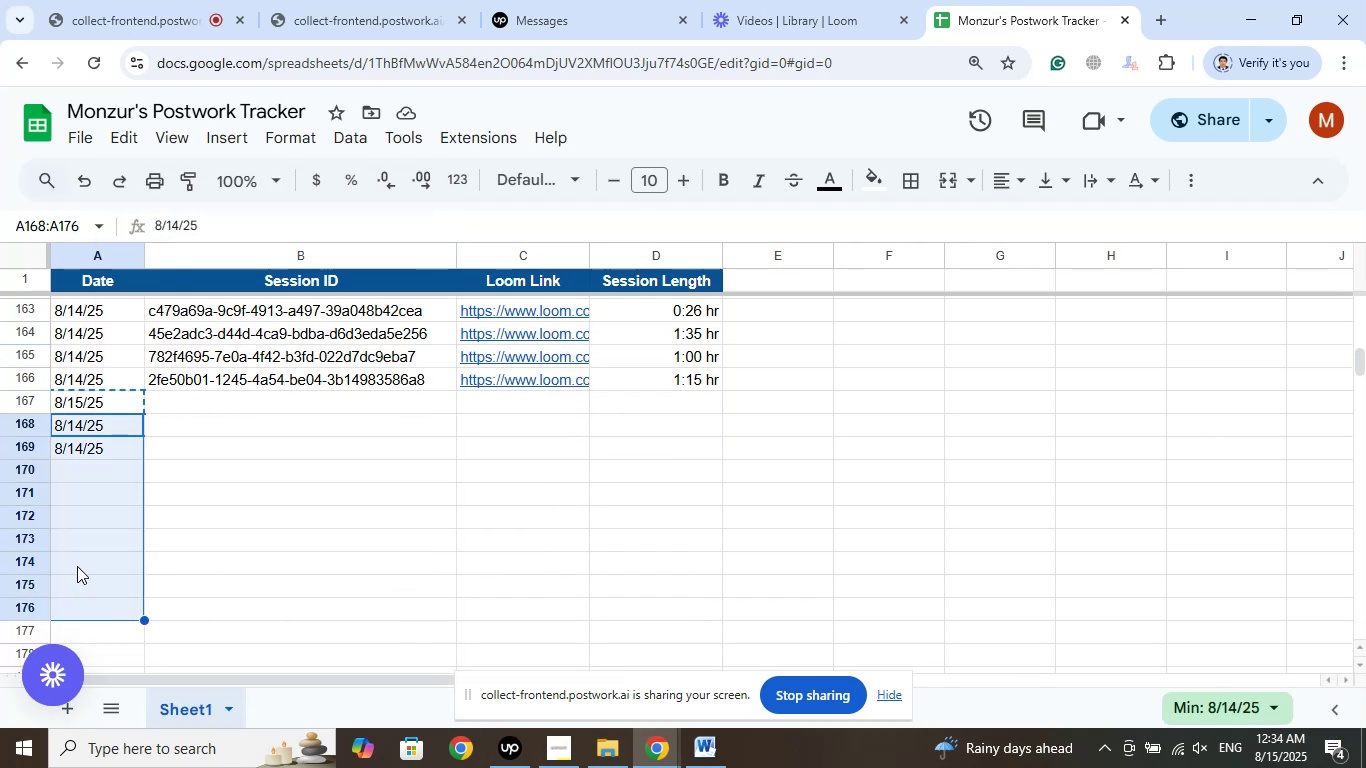 
right_click([77, 566])
 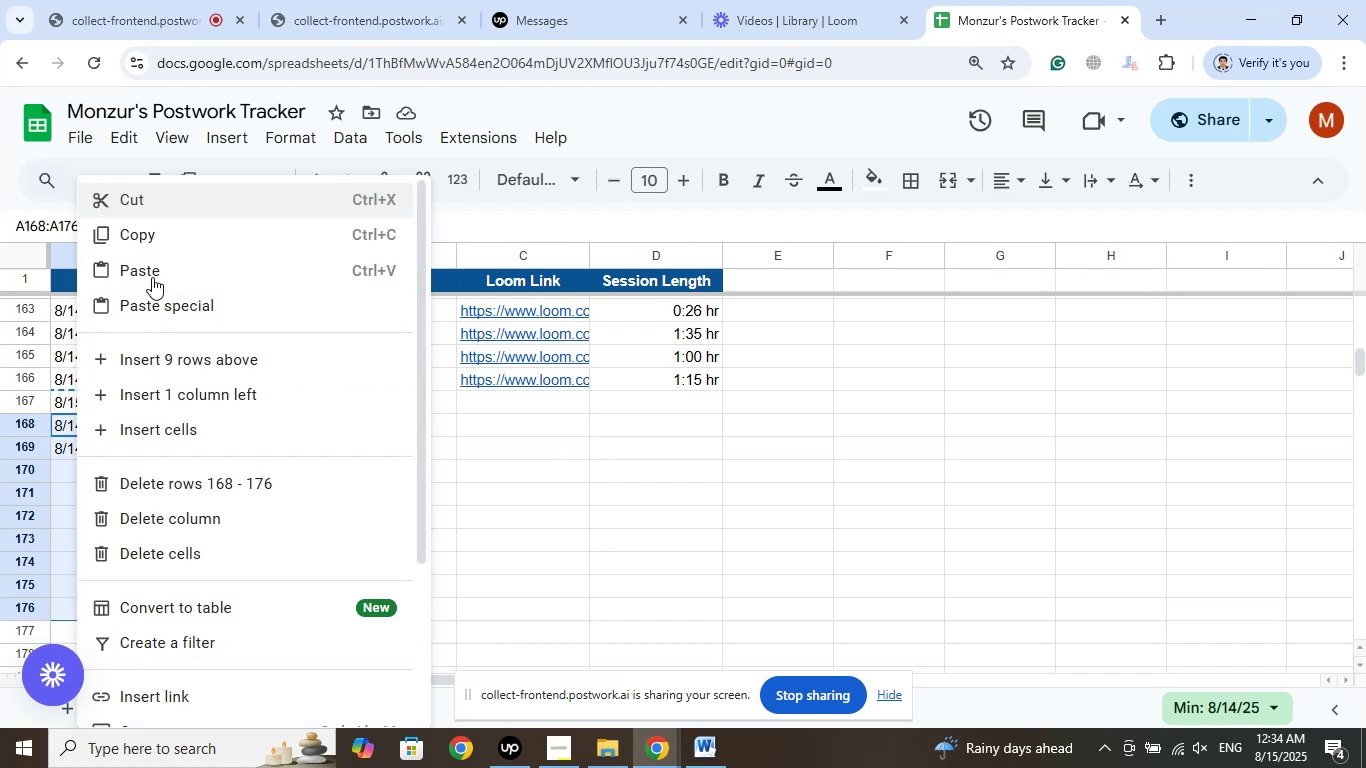 
left_click([157, 272])
 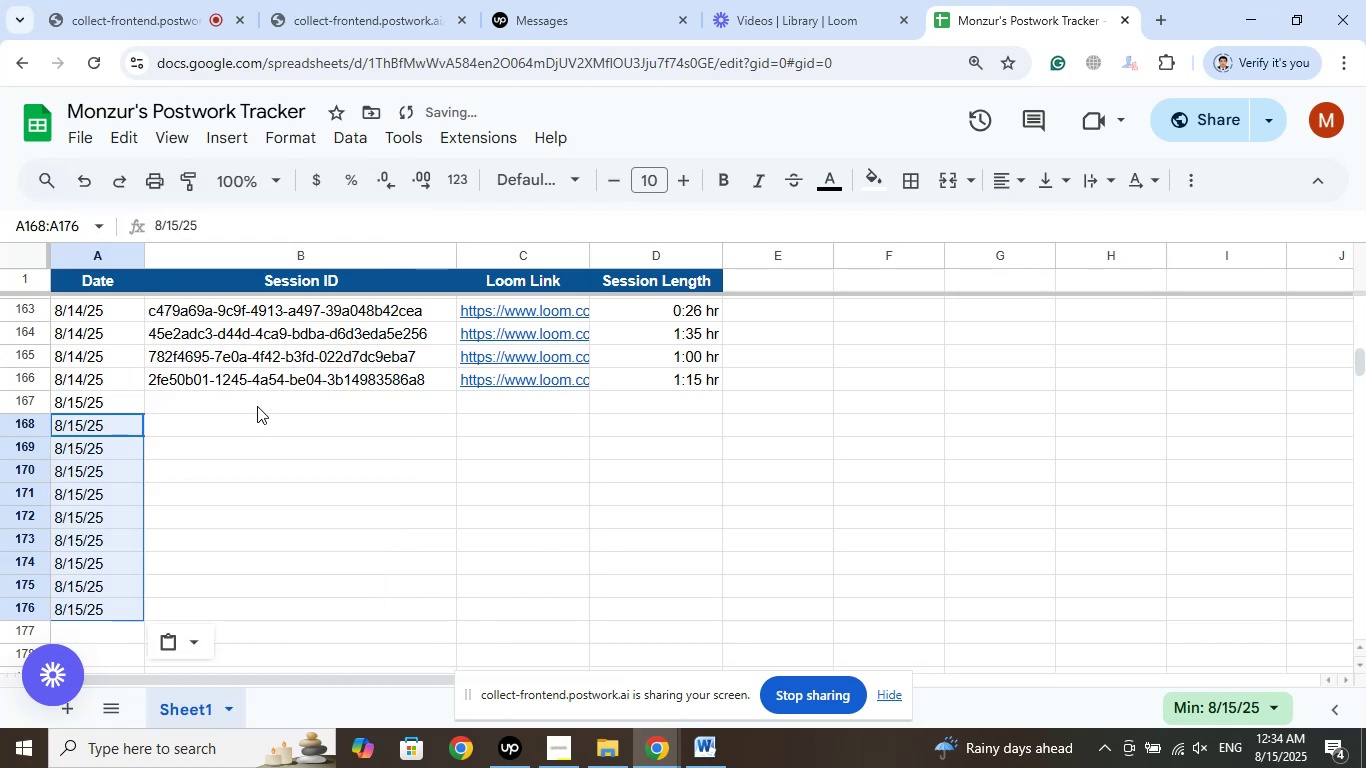 
left_click([257, 405])
 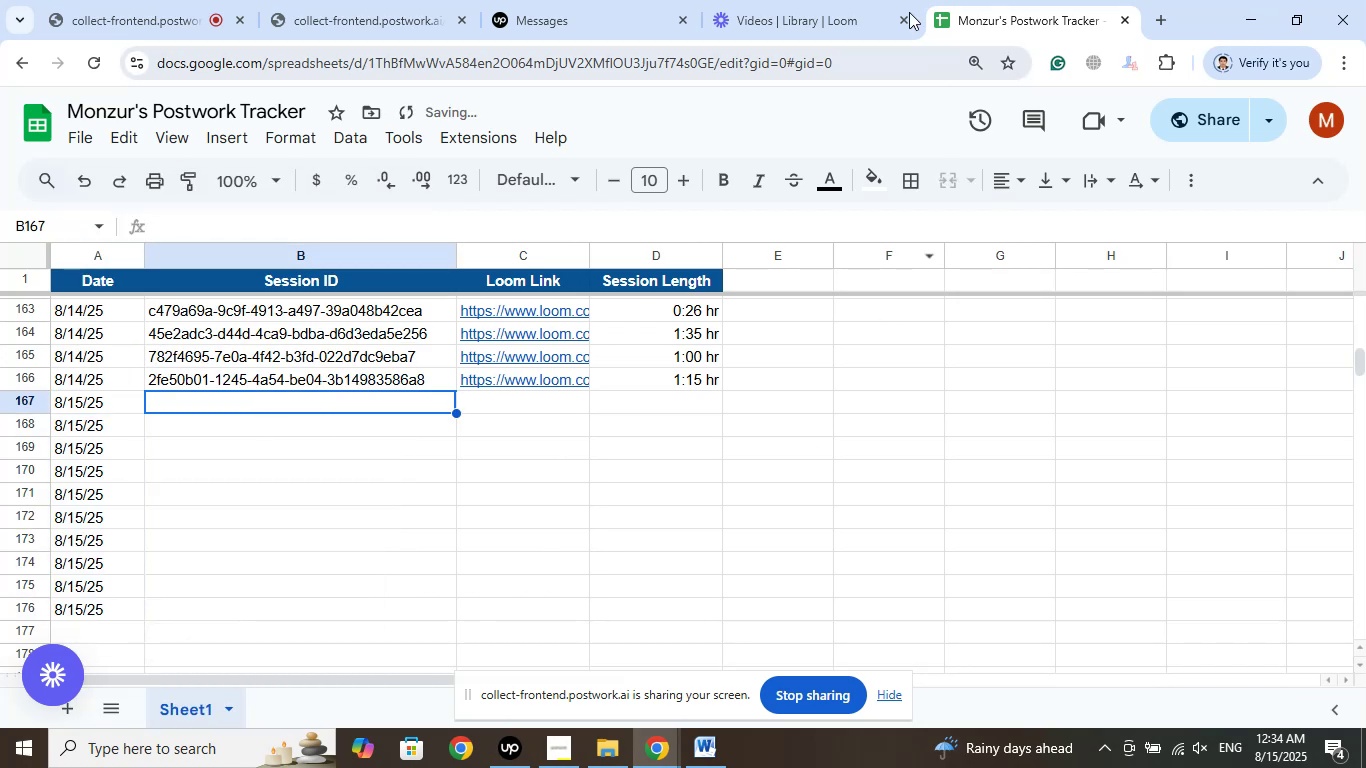 
left_click([810, 0])
 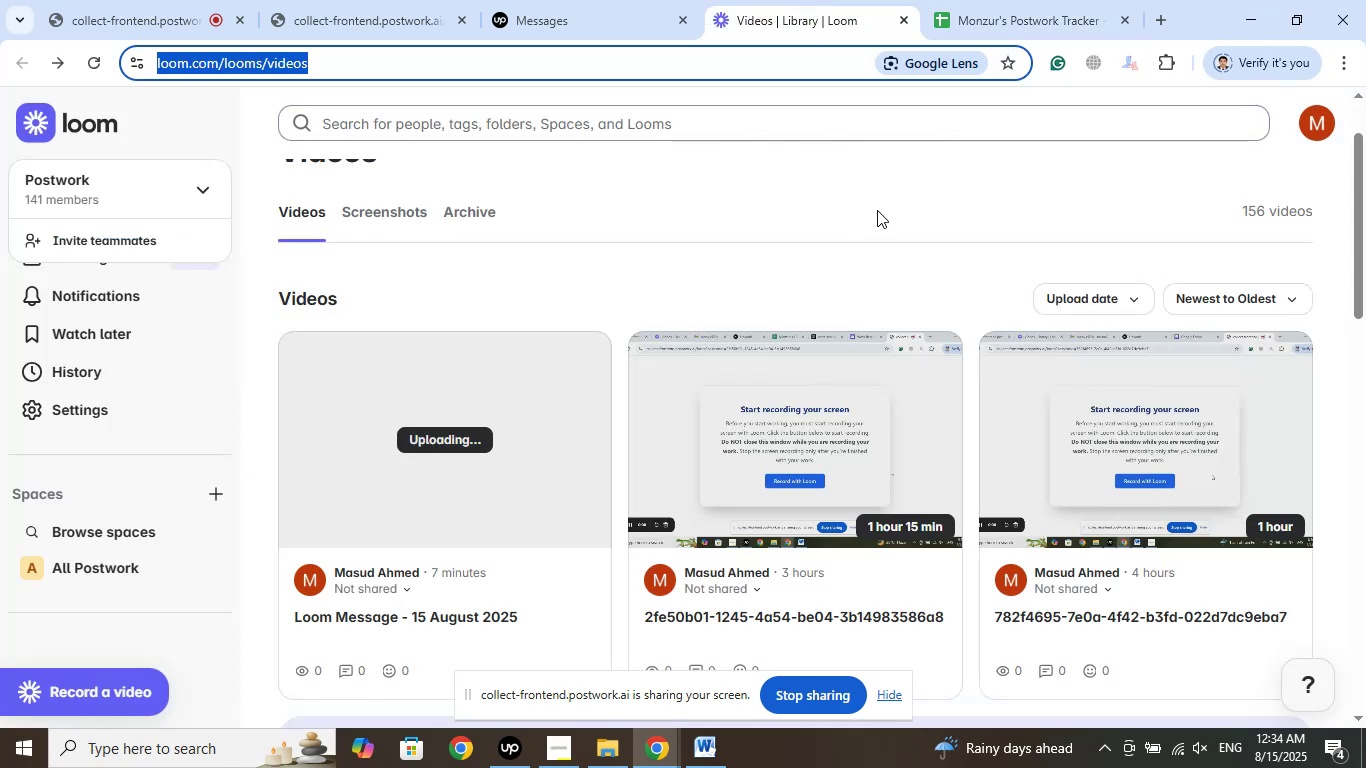 
left_click([883, 194])
 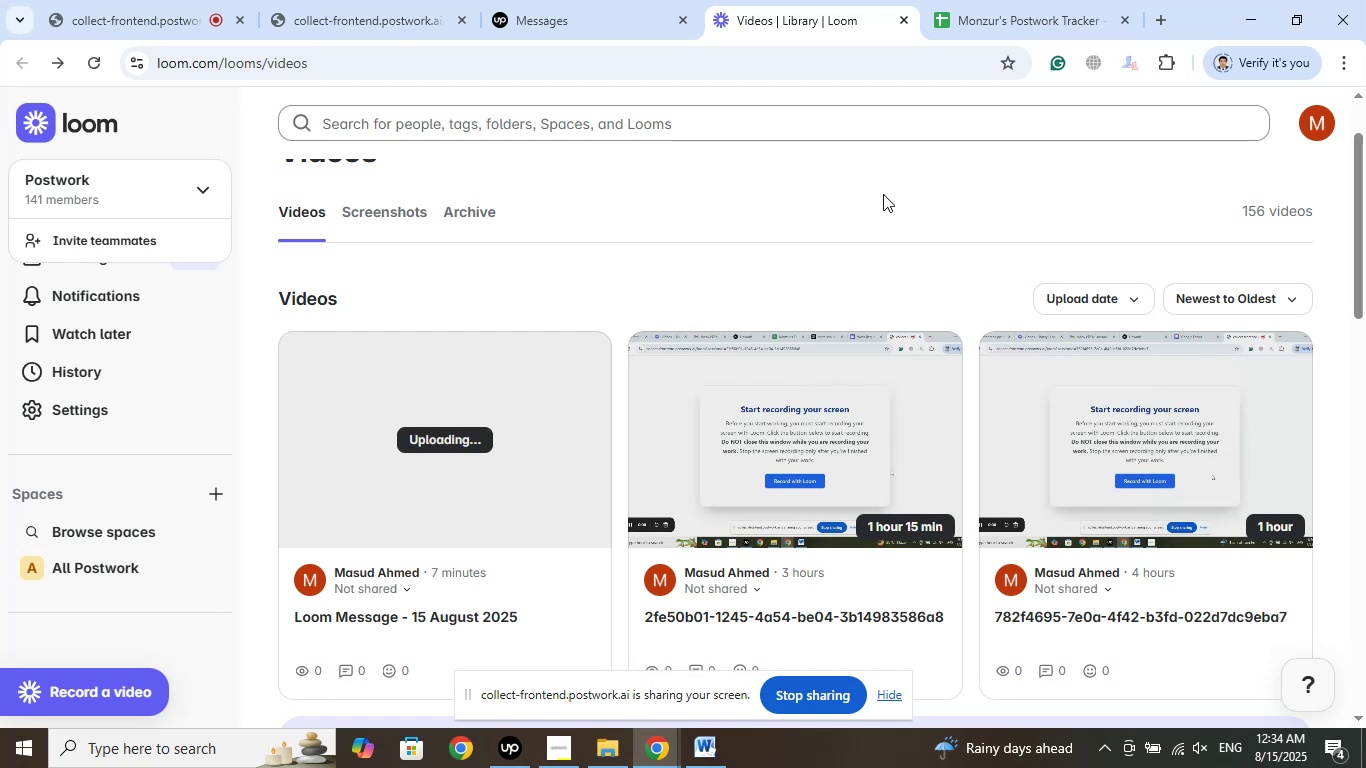 
wait(13.52)
 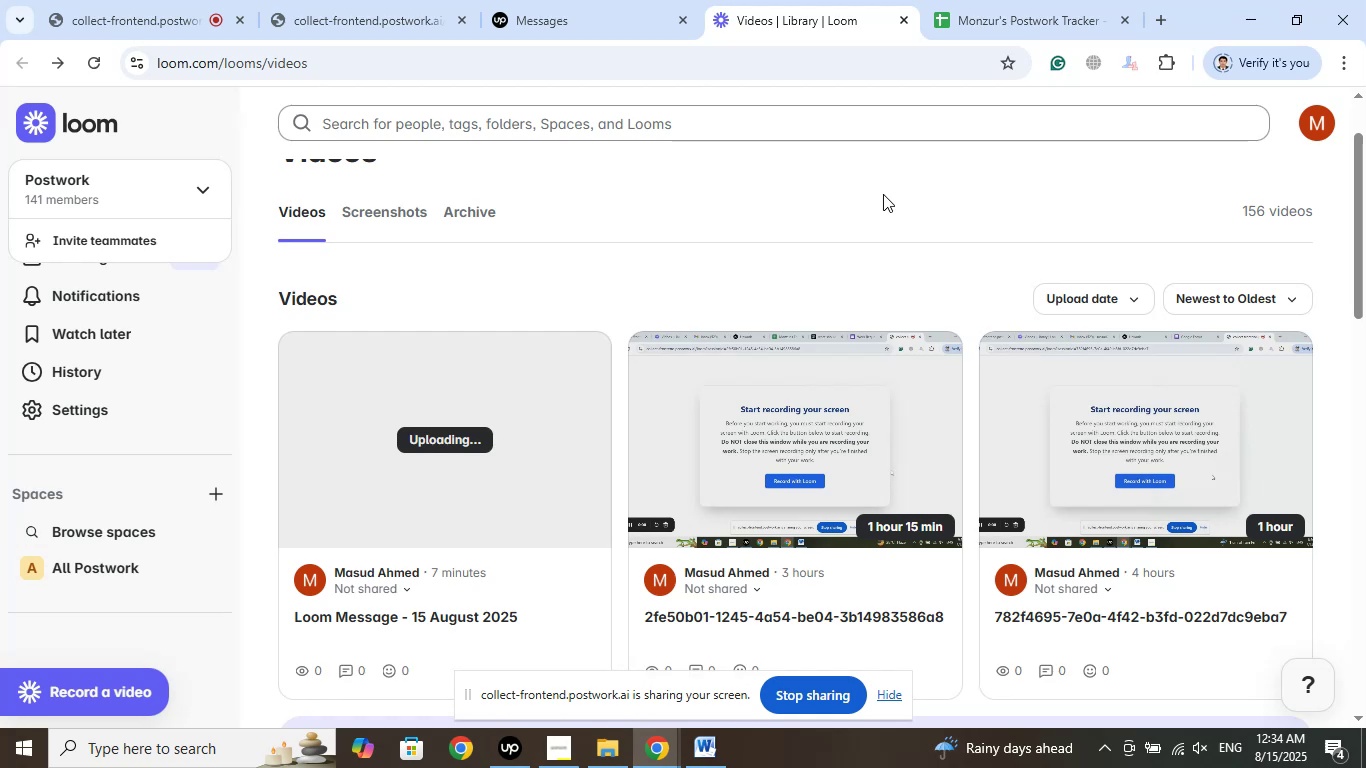 
left_click([158, 0])
 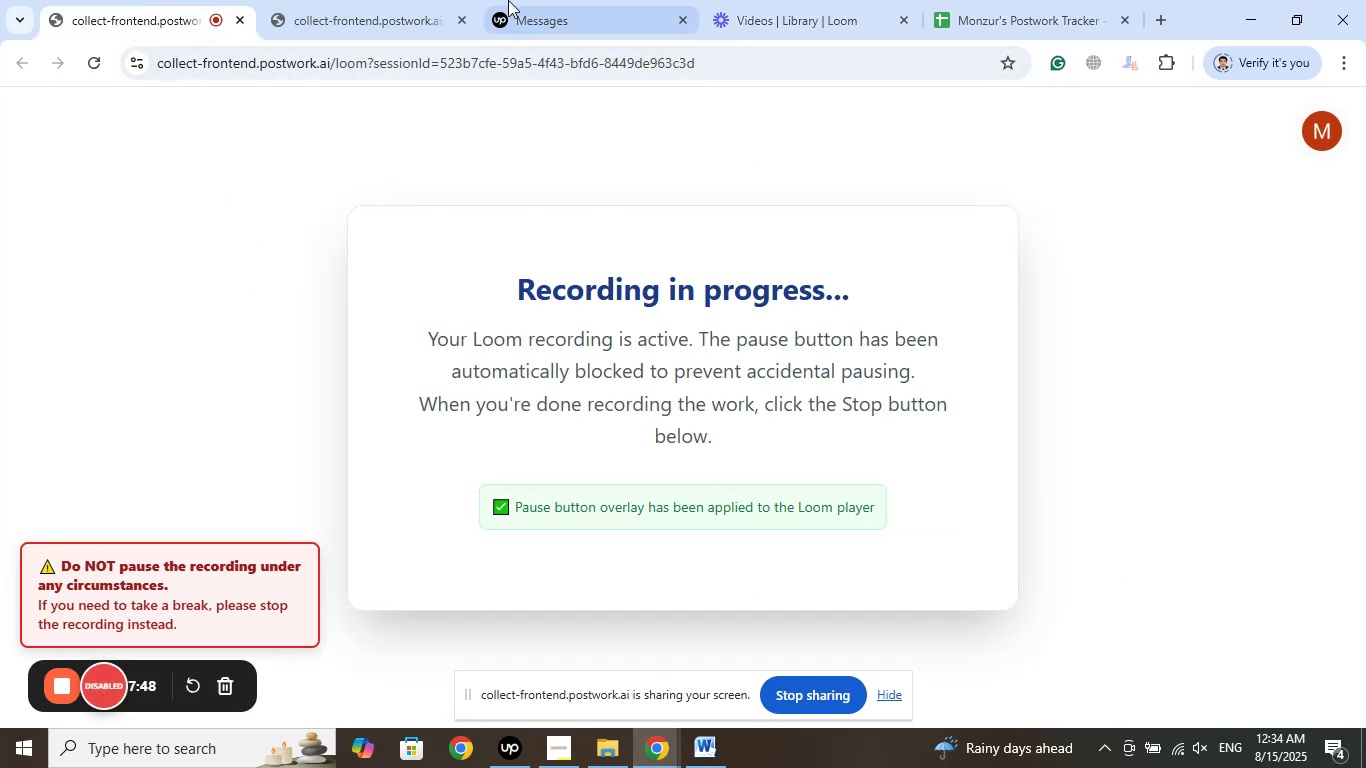 
left_click([413, 0])
 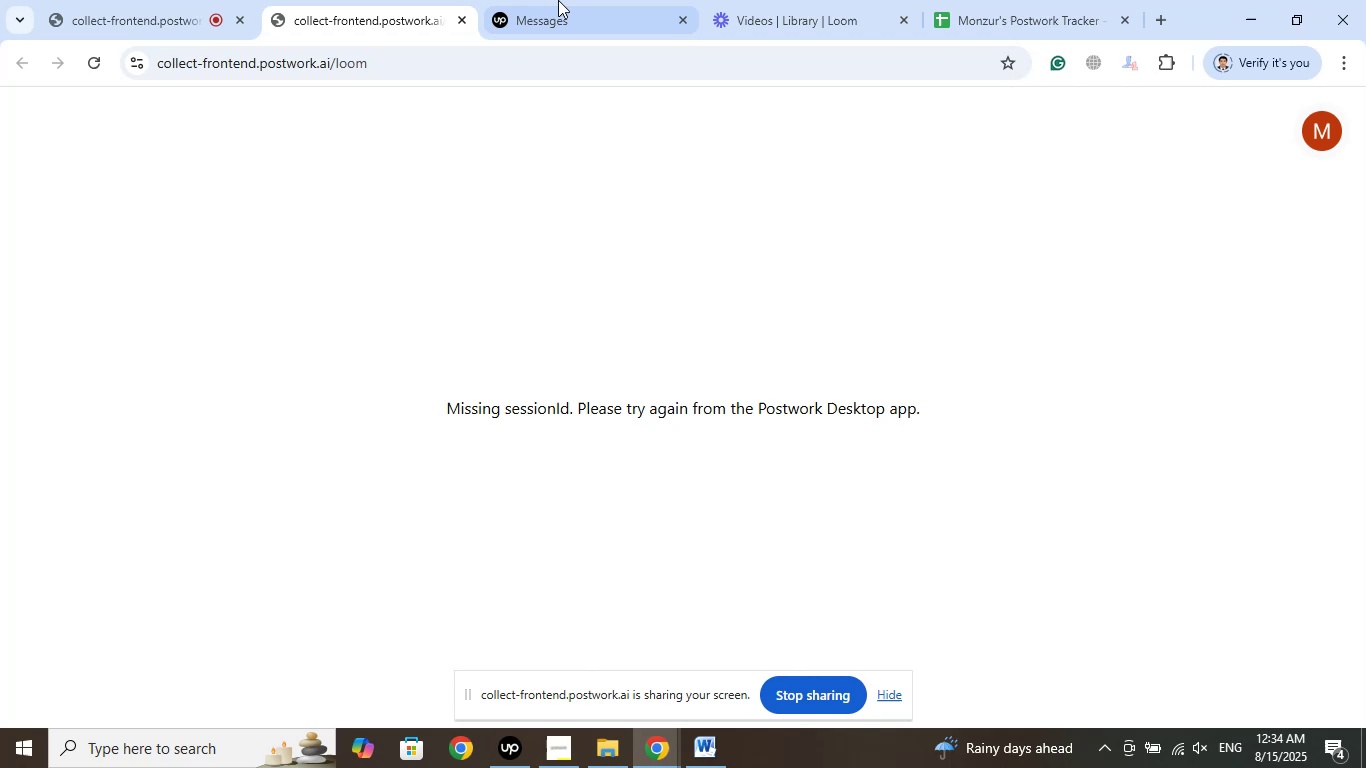 
left_click([558, 0])
 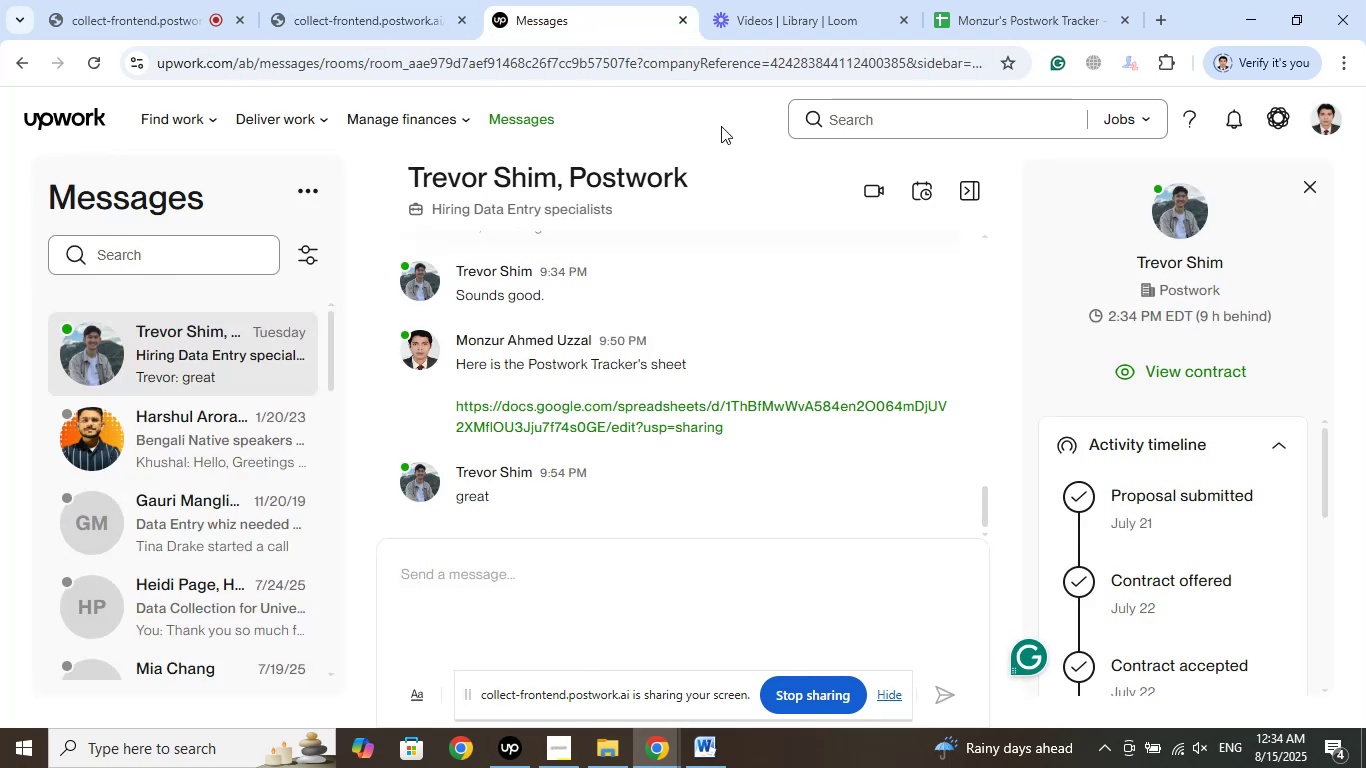 
left_click([802, 9])
 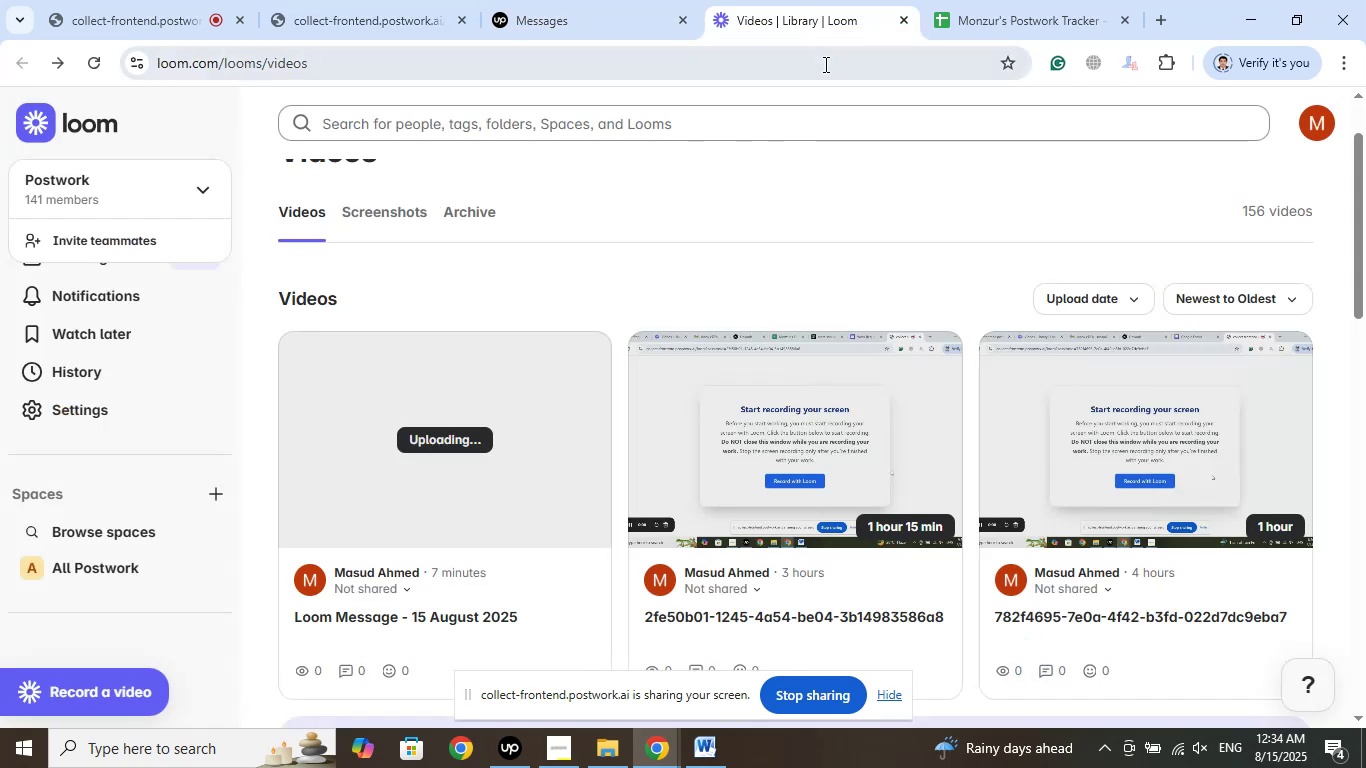 
left_click_drag(start_coordinate=[799, 0], to_coordinate=[582, 0])
 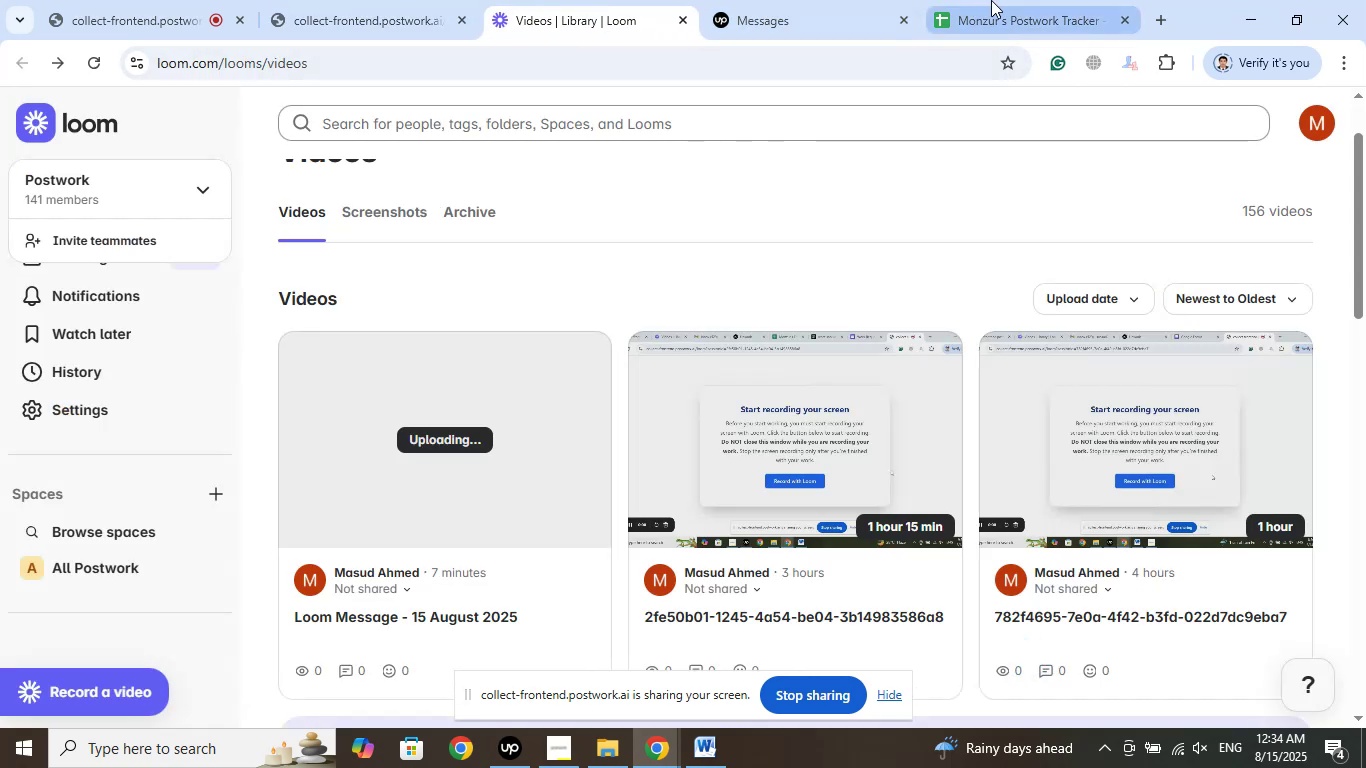 
left_click([992, 0])
 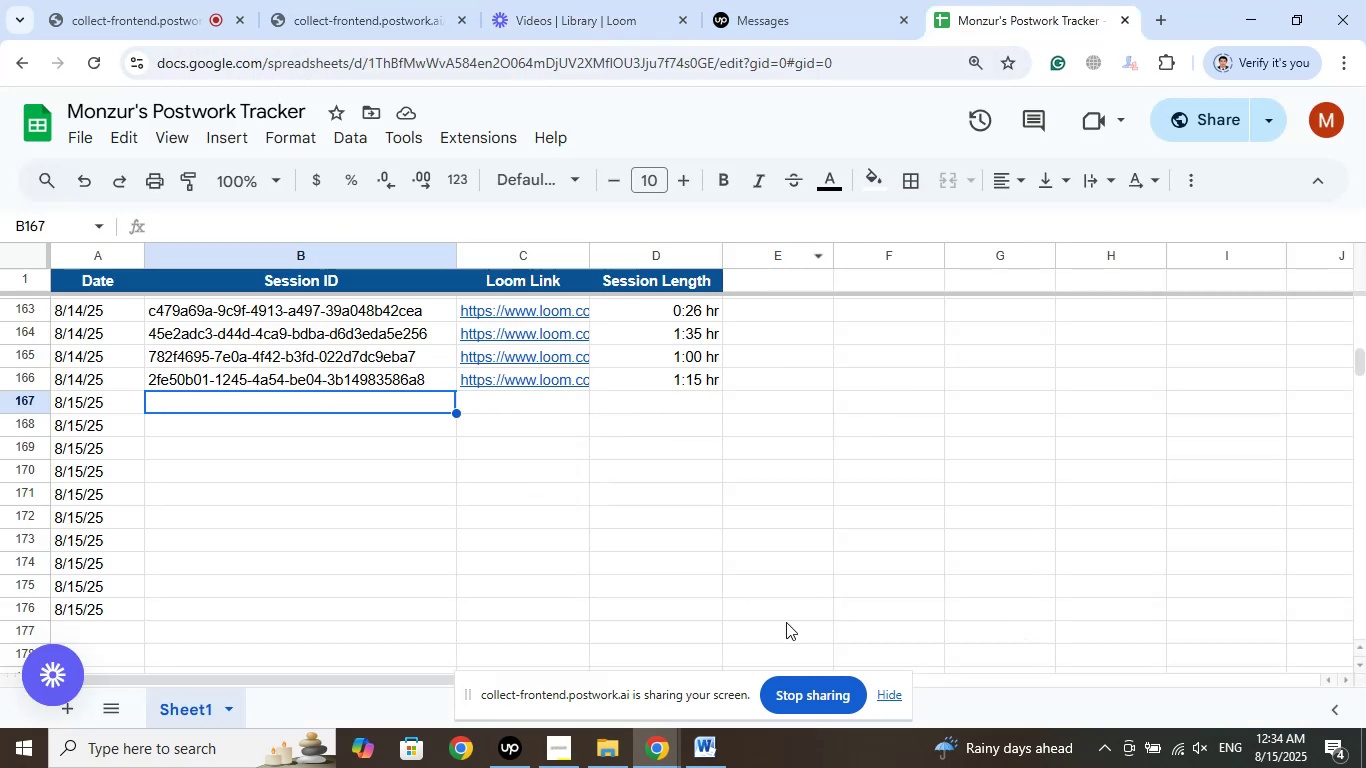 
left_click([714, 742])
 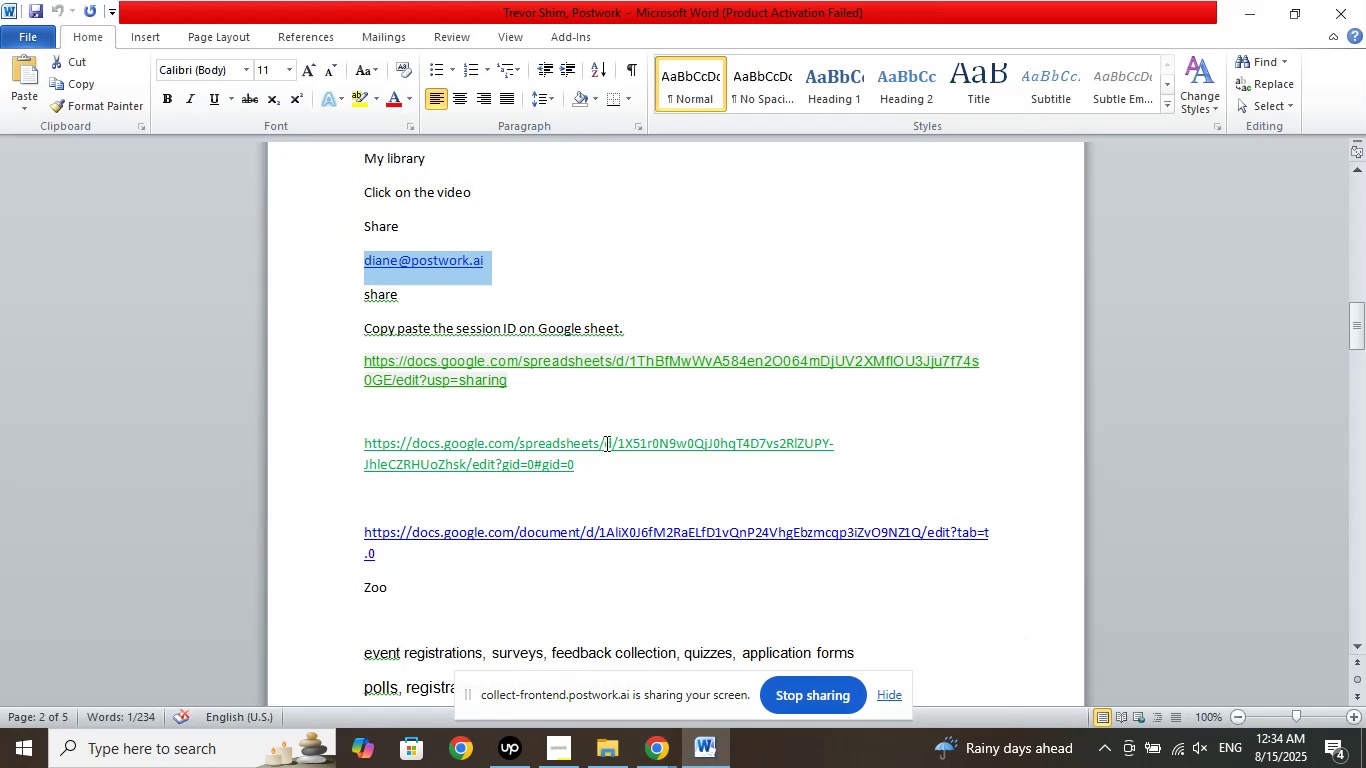 
scroll: coordinate [608, 435], scroll_direction: down, amount: 1.0
 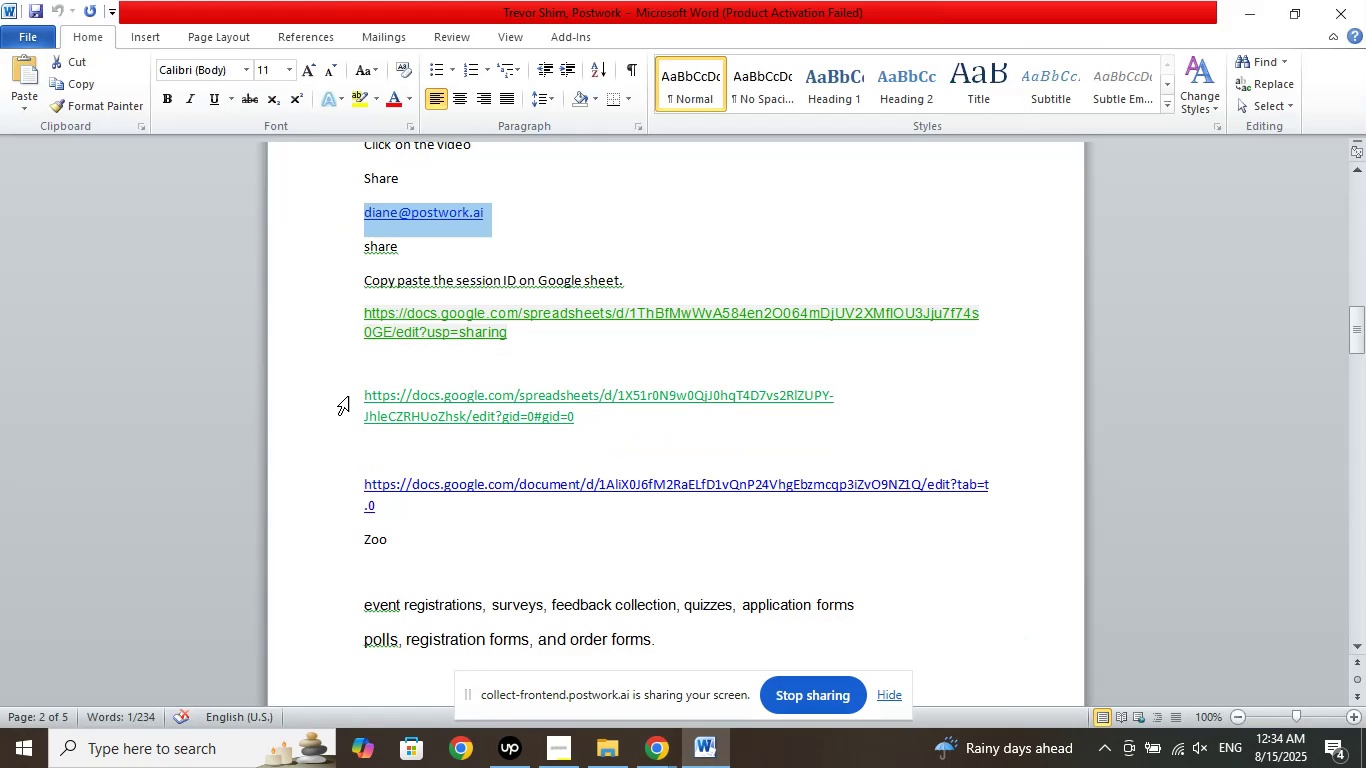 
left_click_drag(start_coordinate=[331, 394], to_coordinate=[330, 408])
 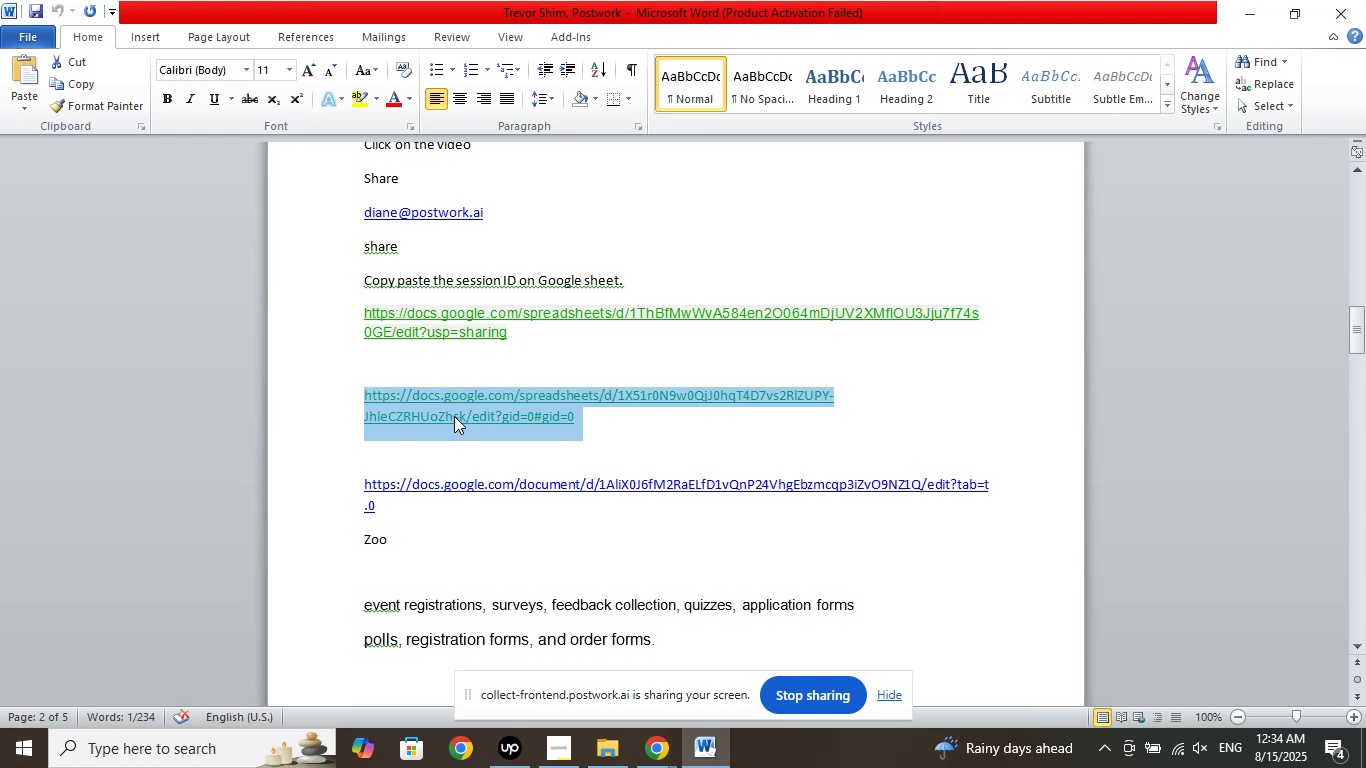 
right_click([454, 416])
 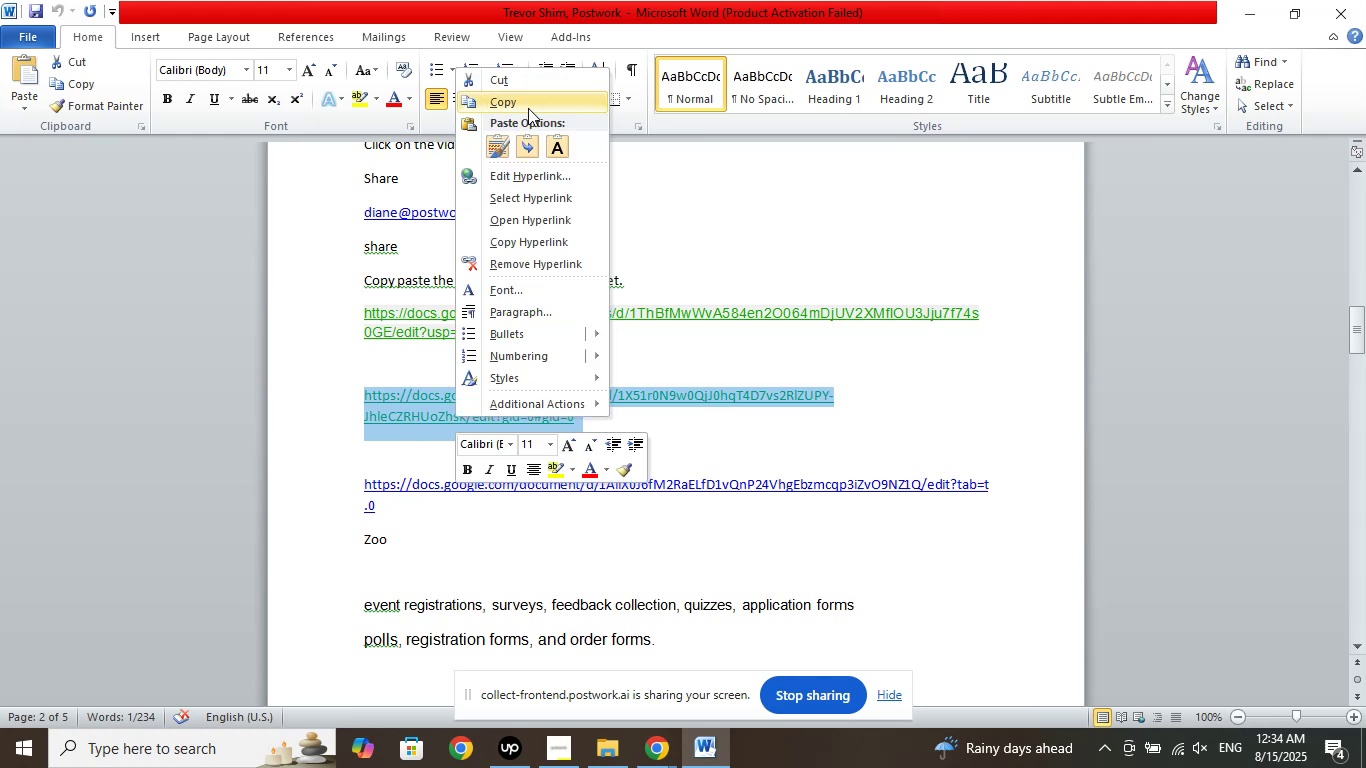 
left_click([528, 102])
 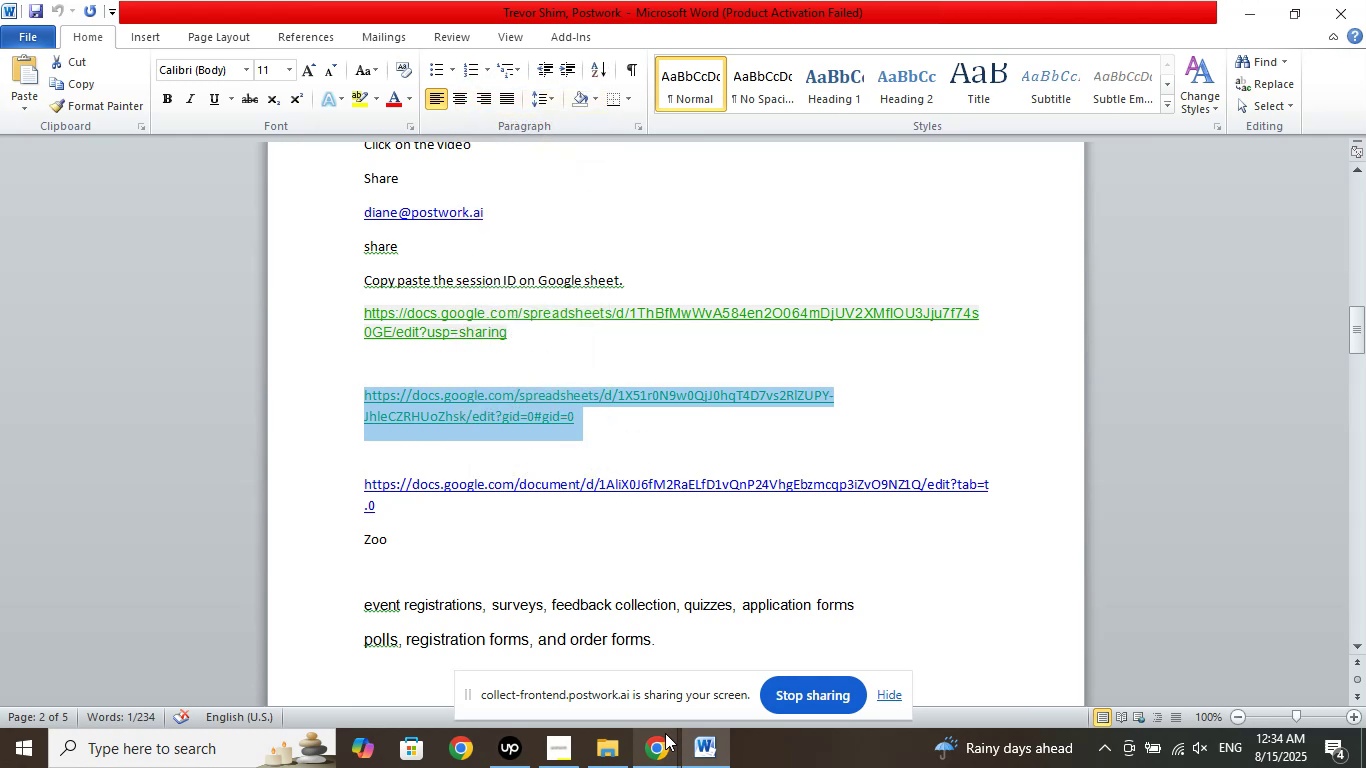 
left_click([665, 737])
 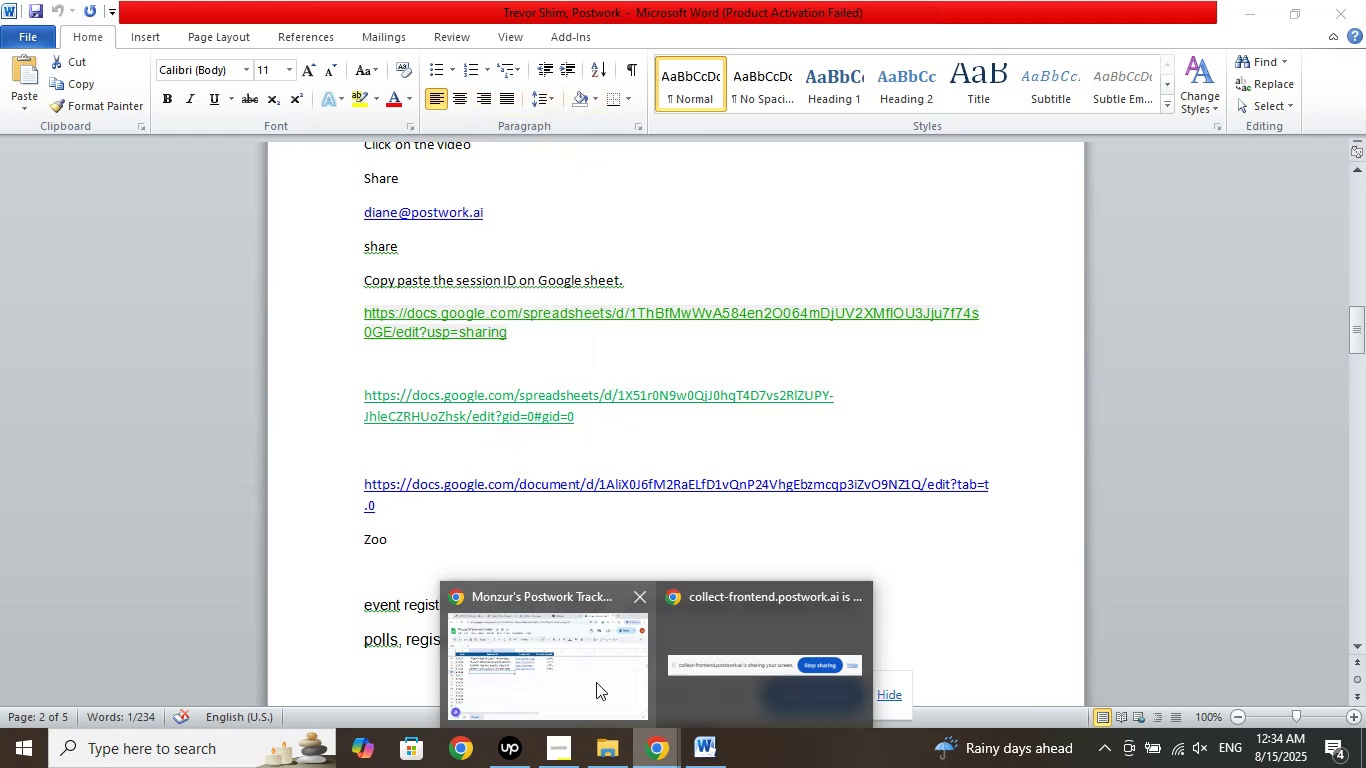 
left_click([595, 681])
 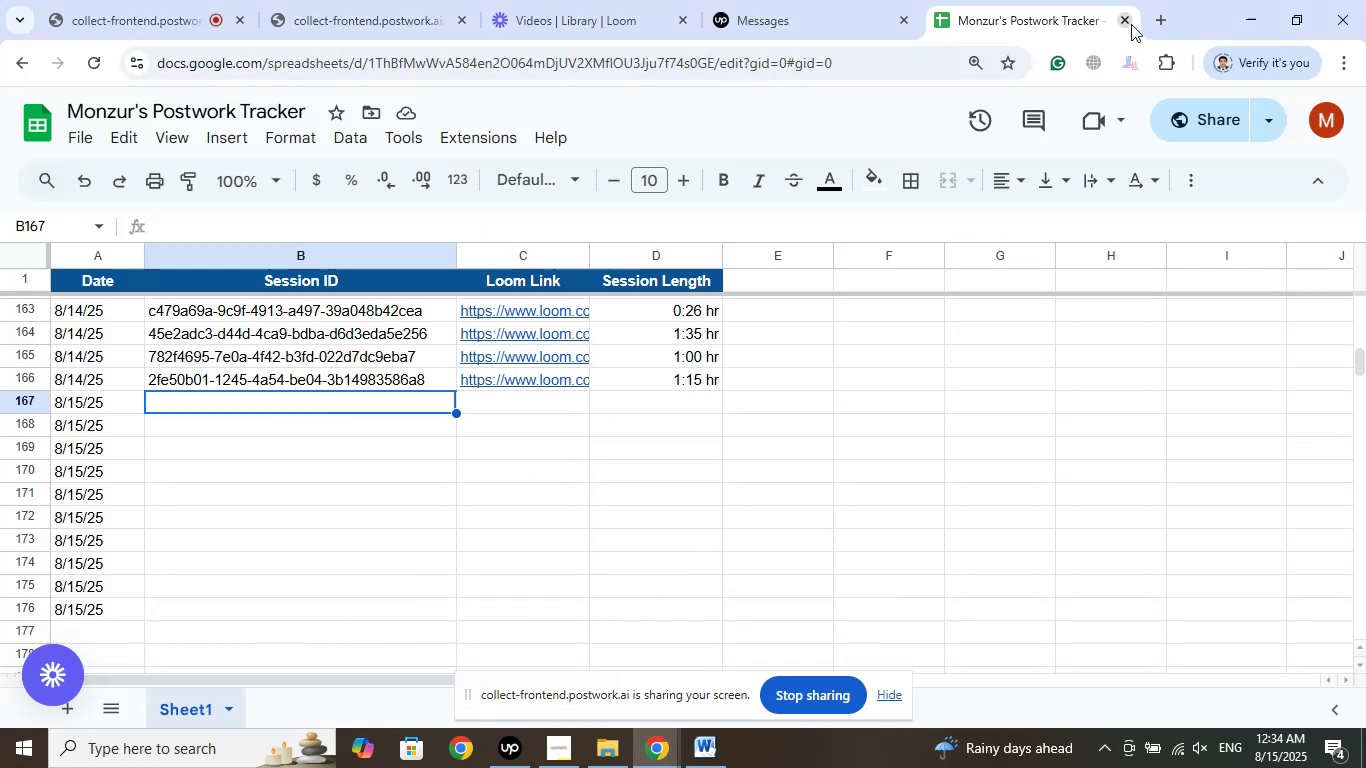 
left_click([1125, 23])
 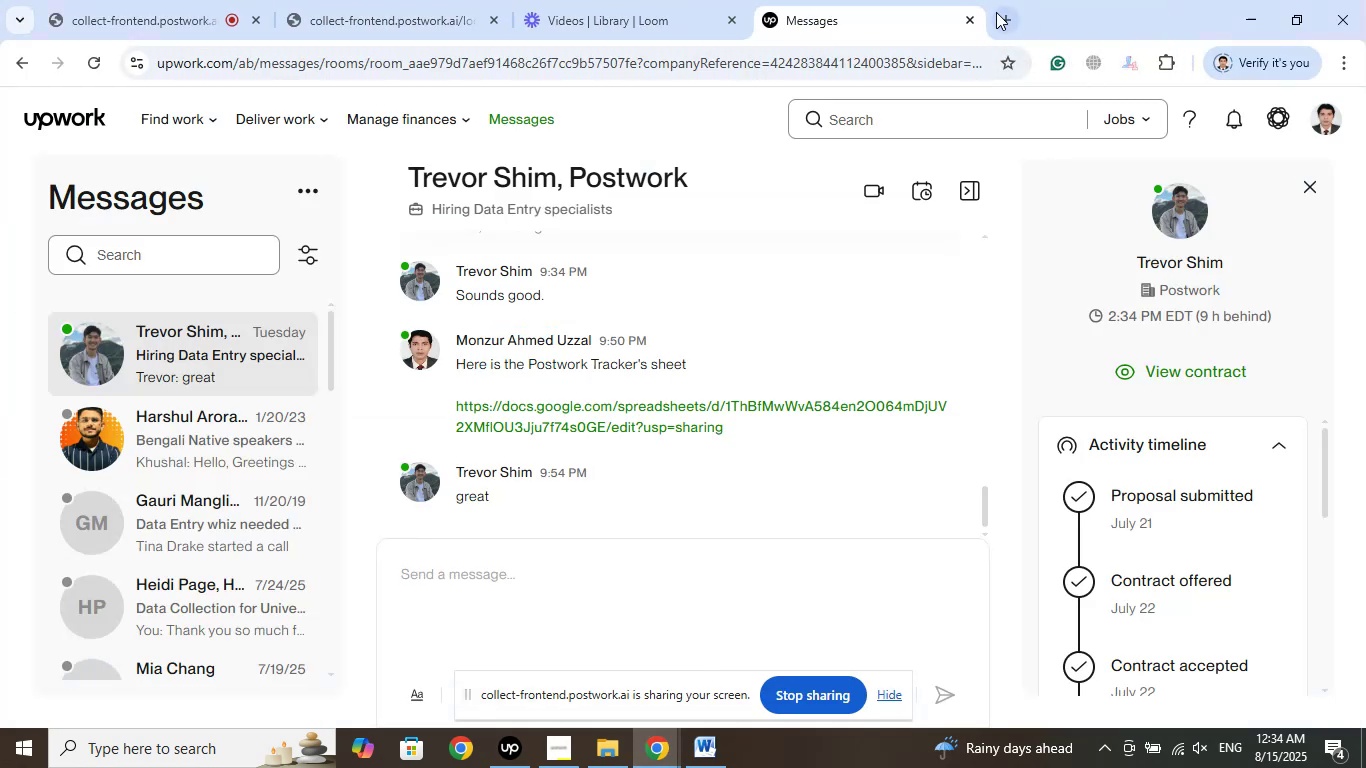 
left_click([996, 12])
 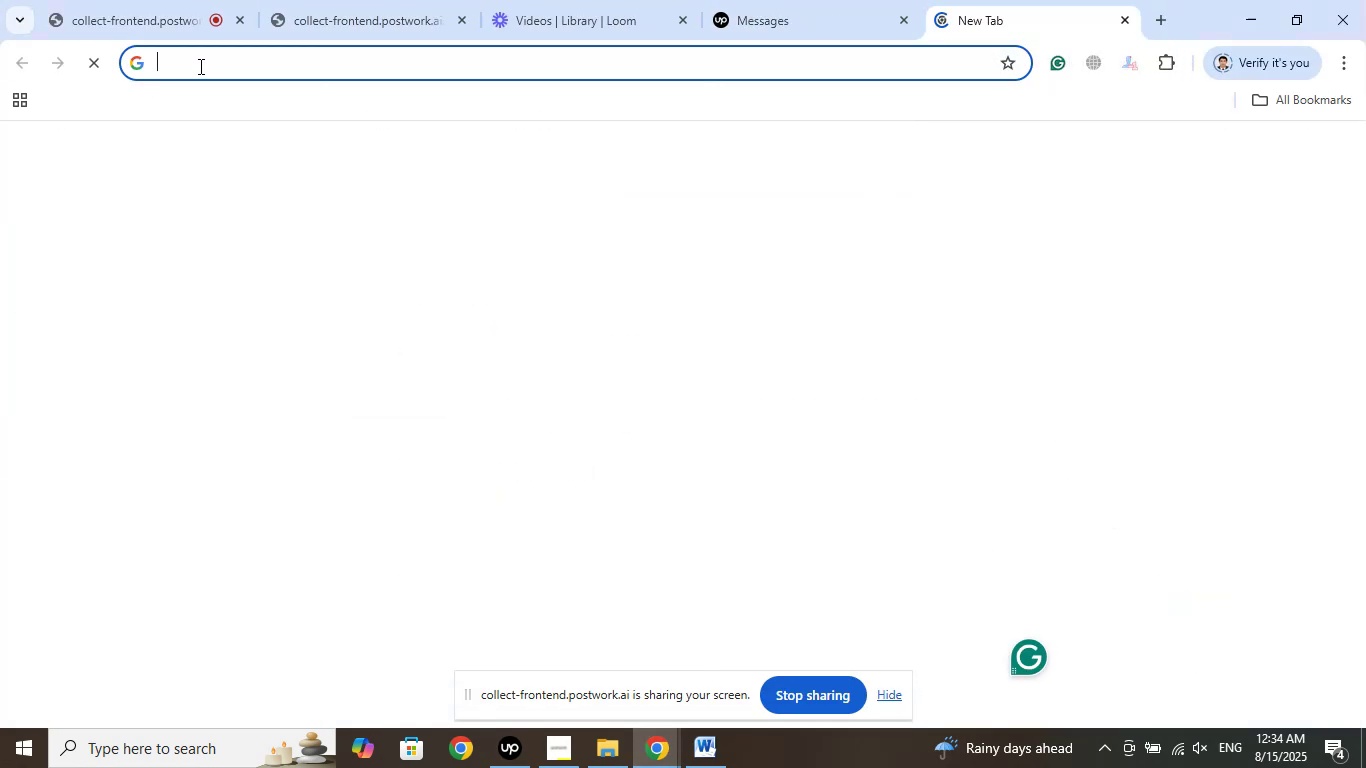 
right_click([199, 66])
 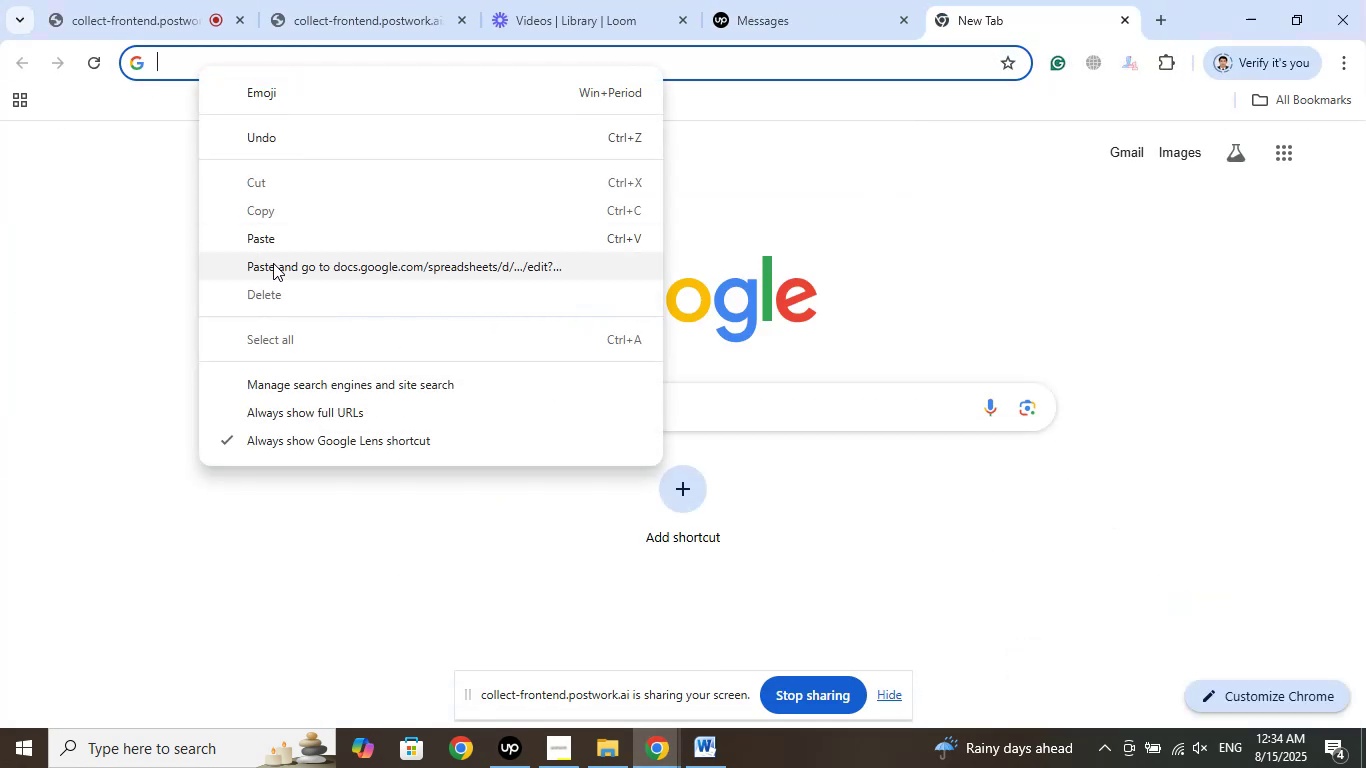 
left_click([273, 268])
 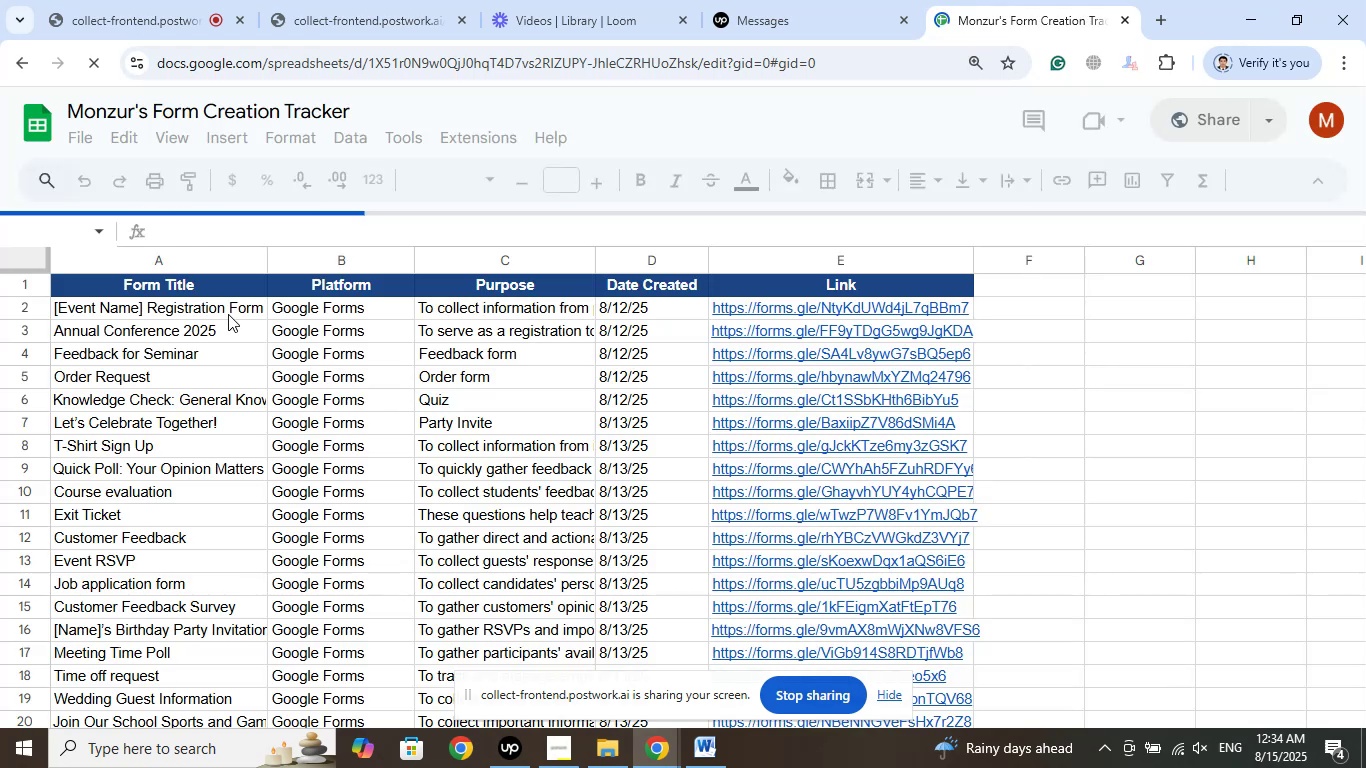 
left_click([365, 548])
 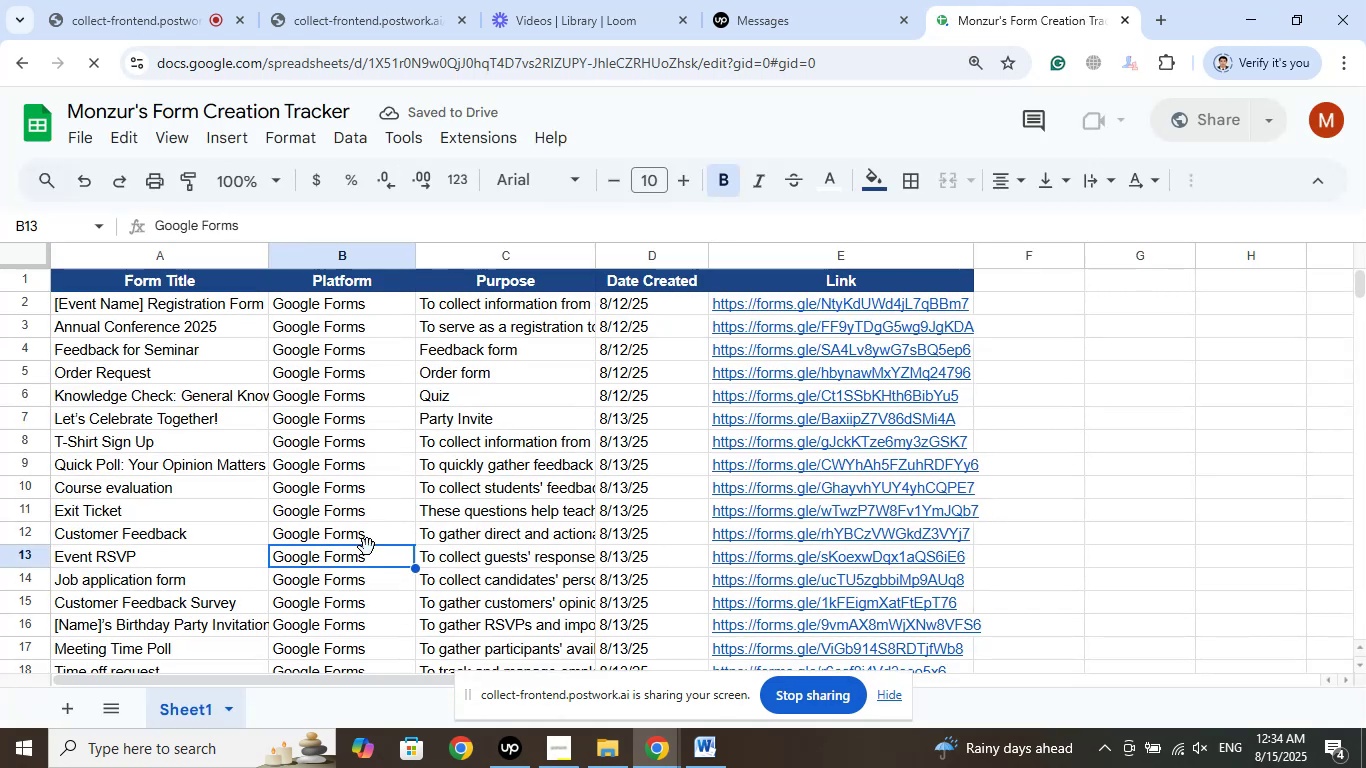 
scroll: coordinate [367, 547], scroll_direction: down, amount: 7.0
 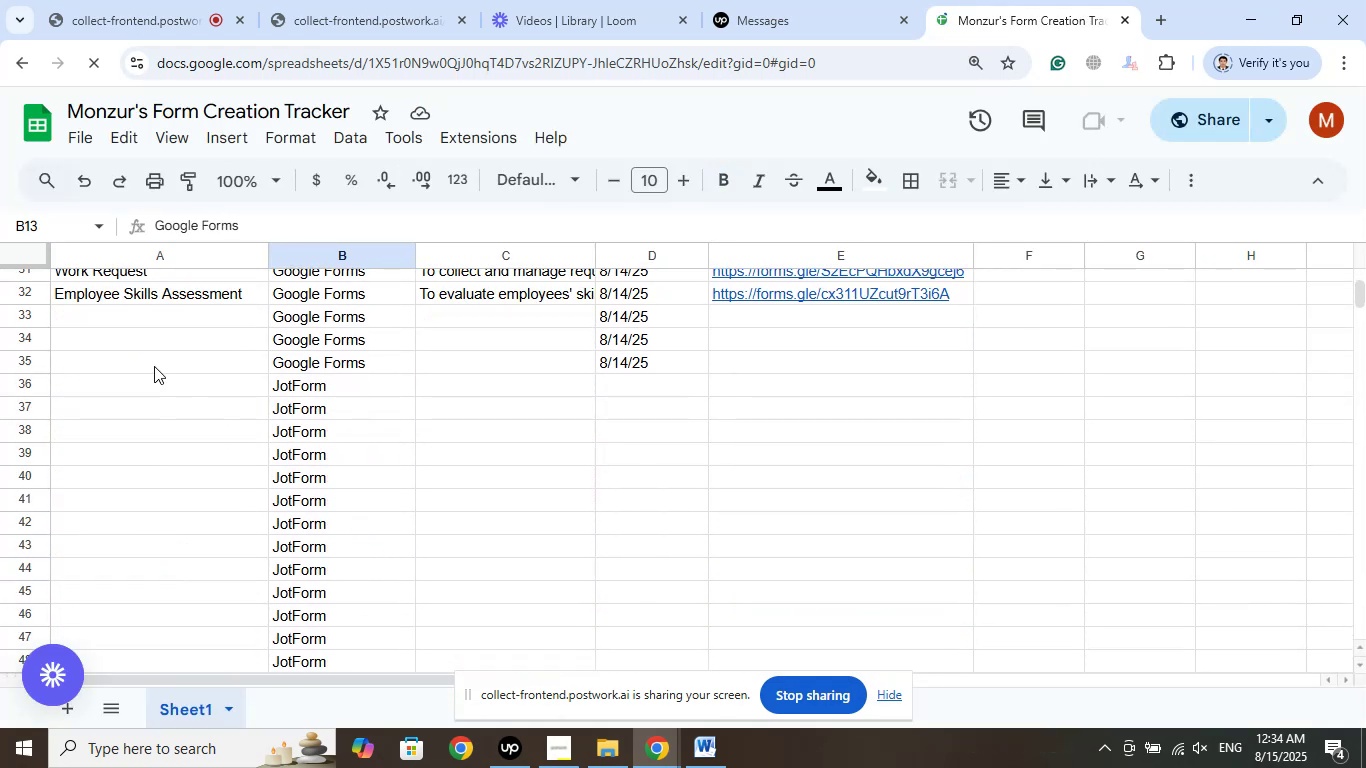 
left_click([152, 323])
 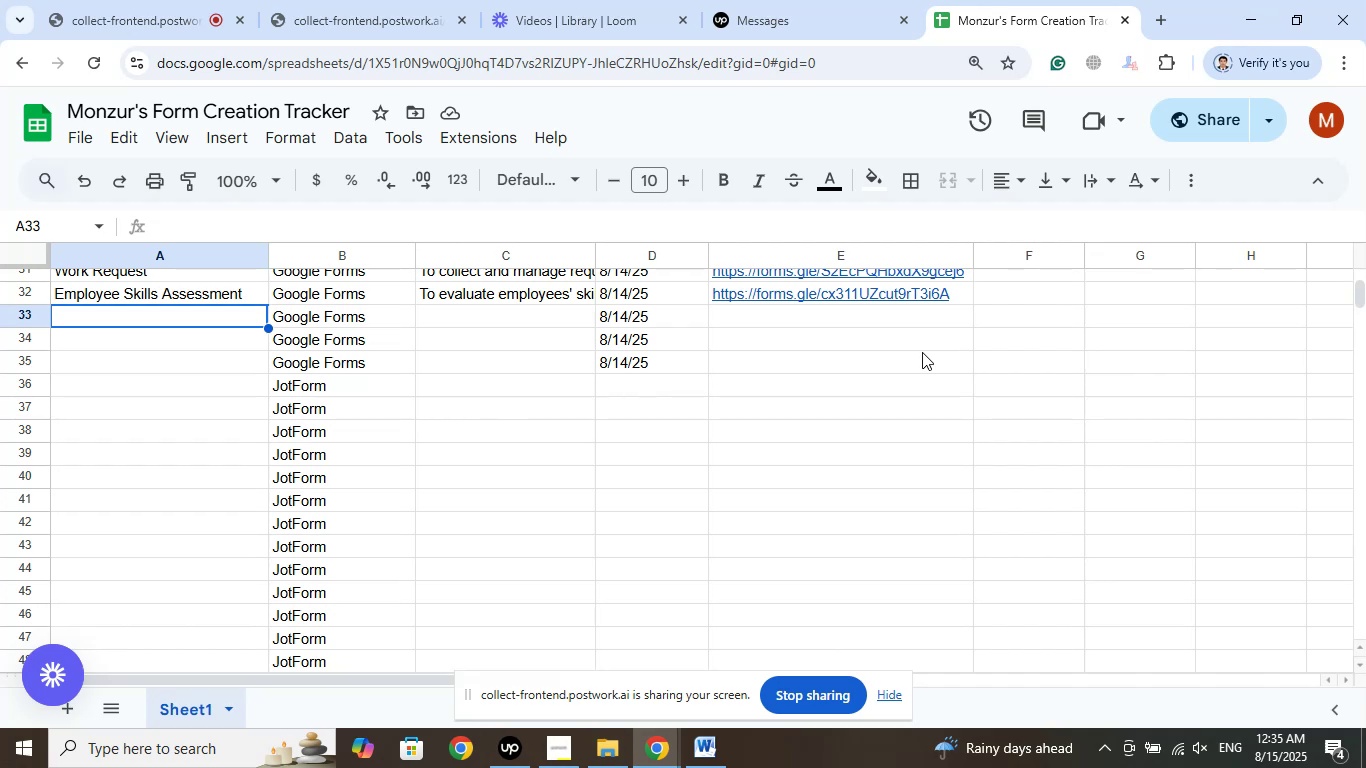 
wait(32.91)
 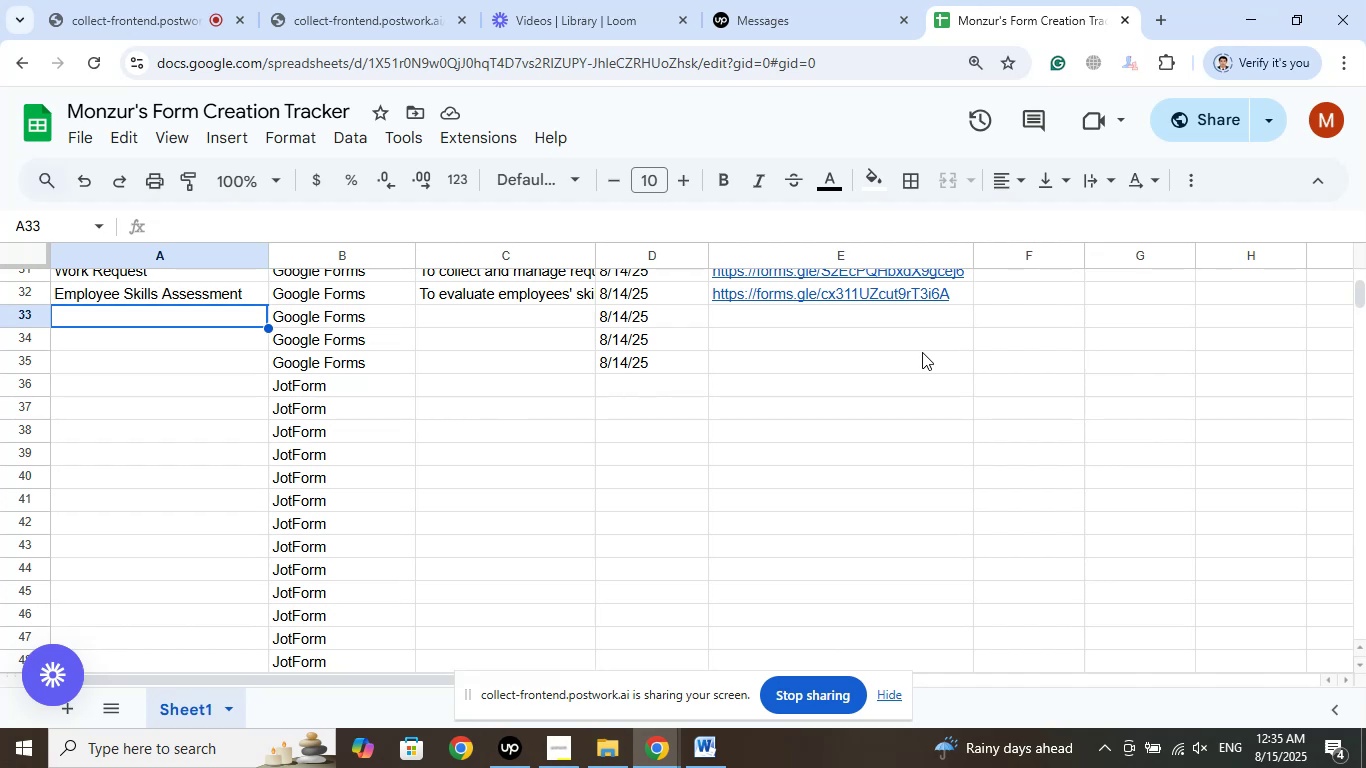 
left_click([142, 0])
 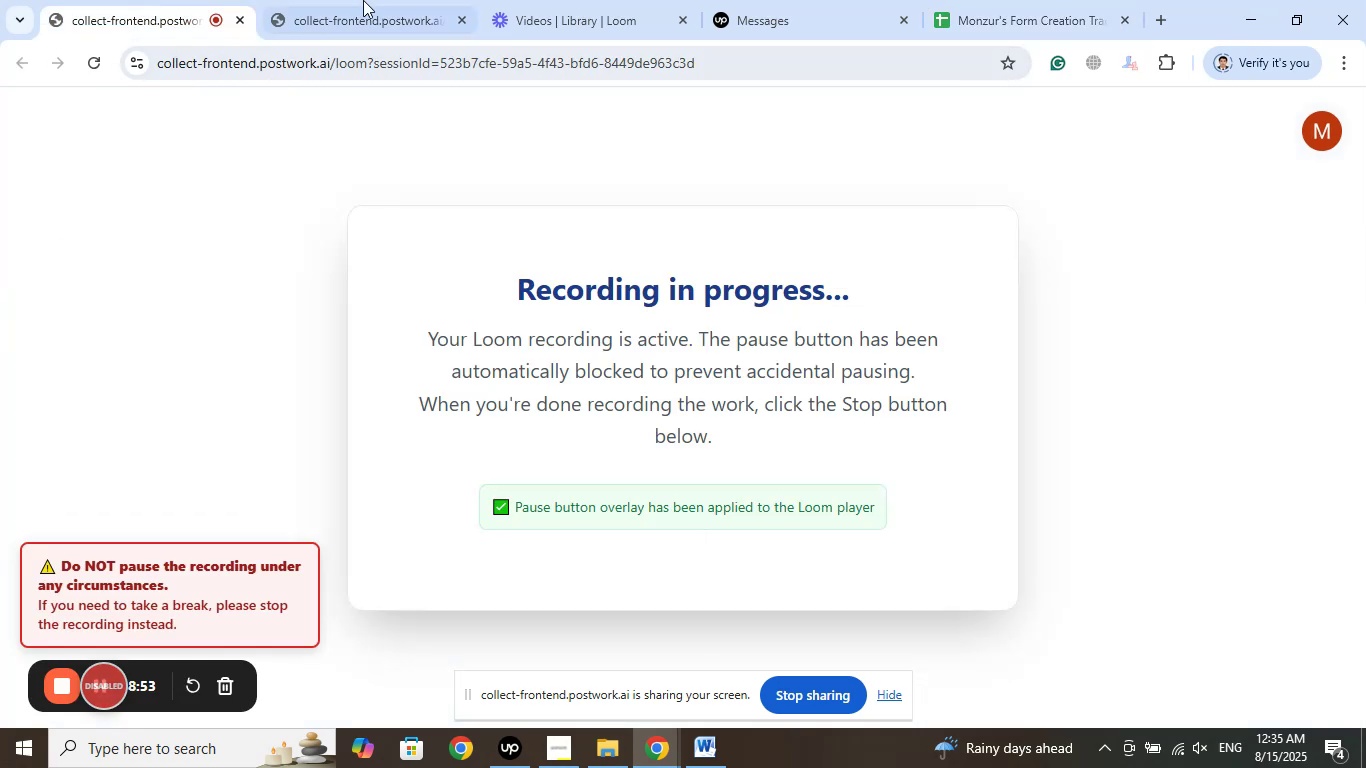 
left_click([433, 0])
 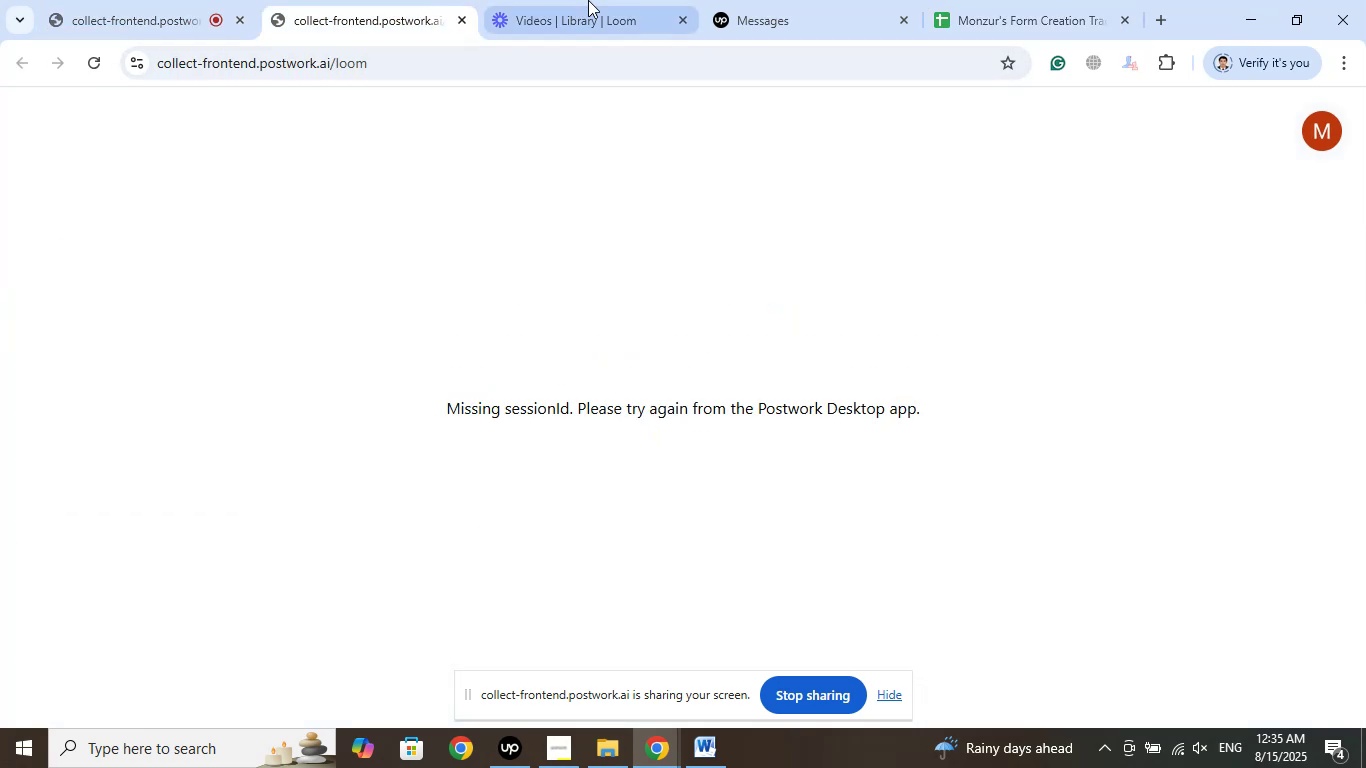 
left_click([589, 0])
 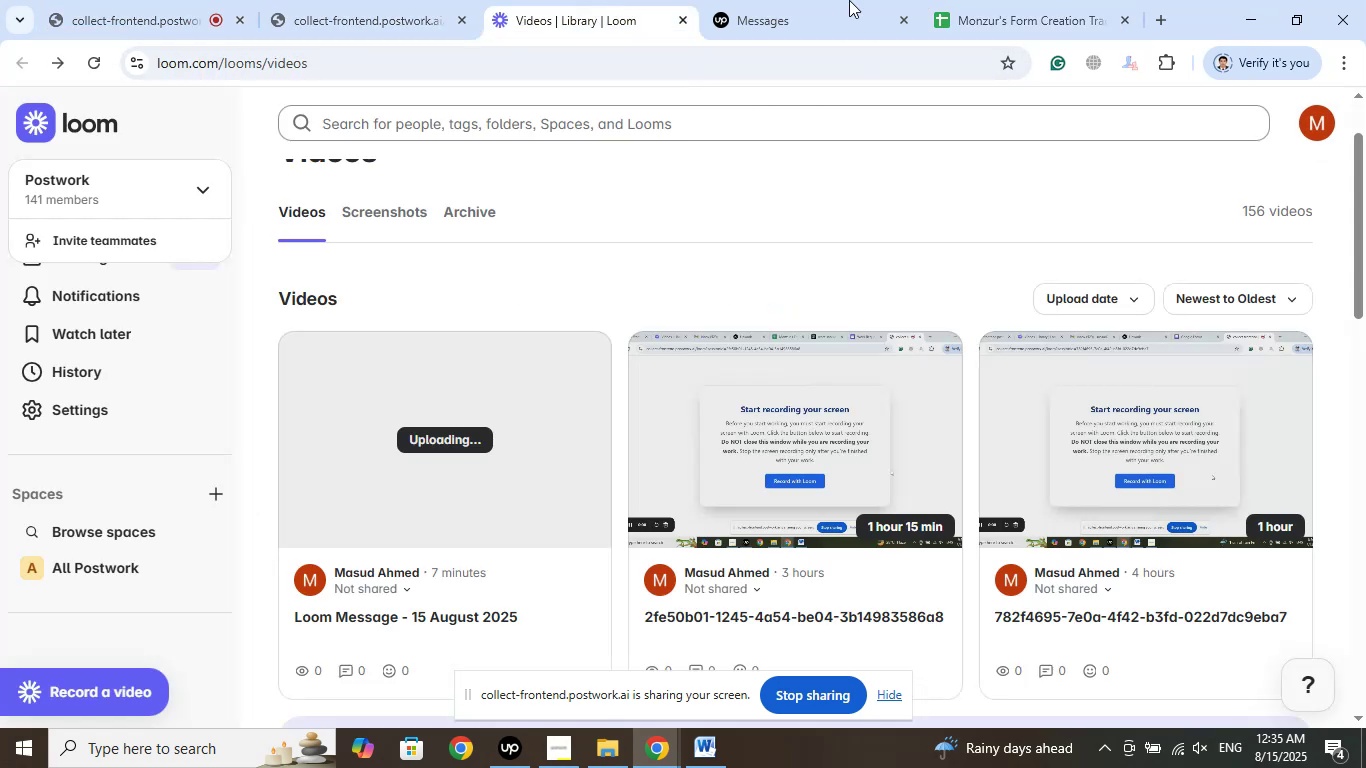 
left_click([830, 0])
 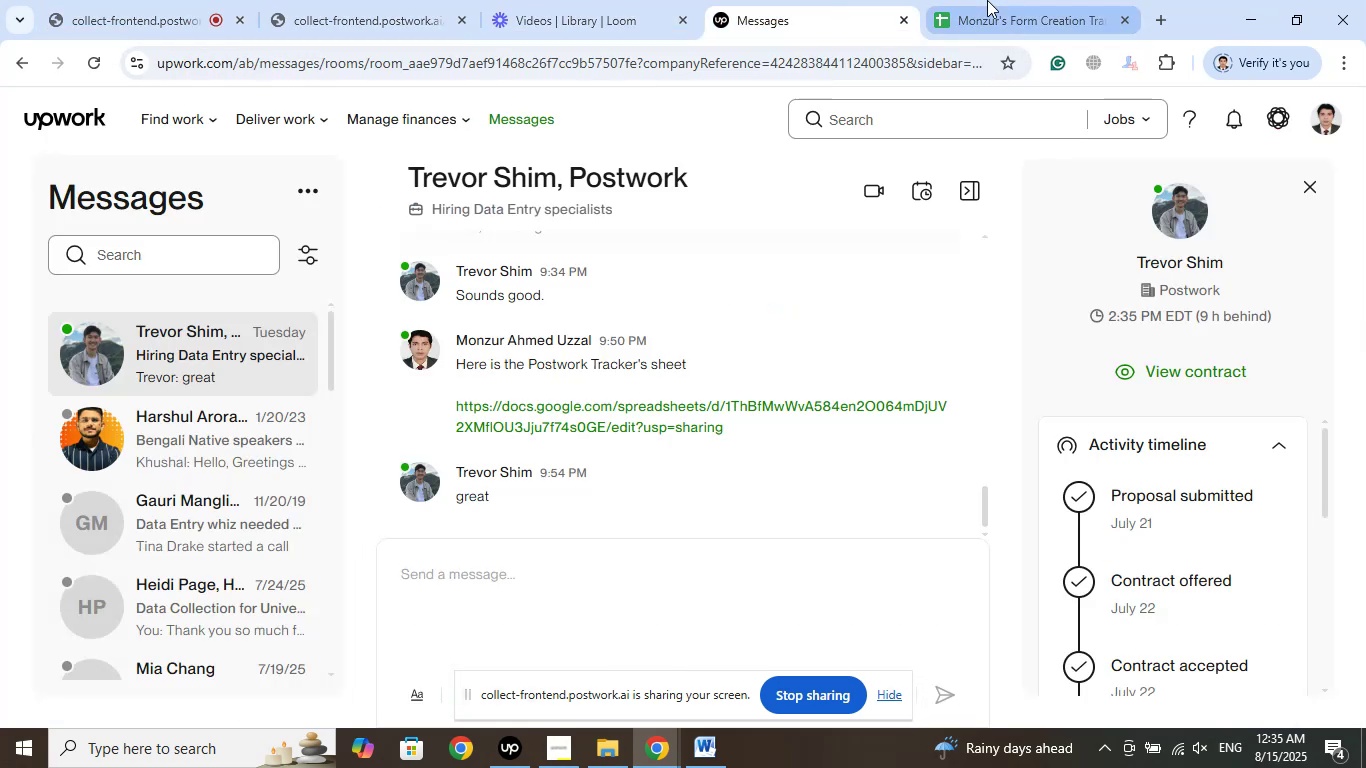 
left_click([987, 0])
 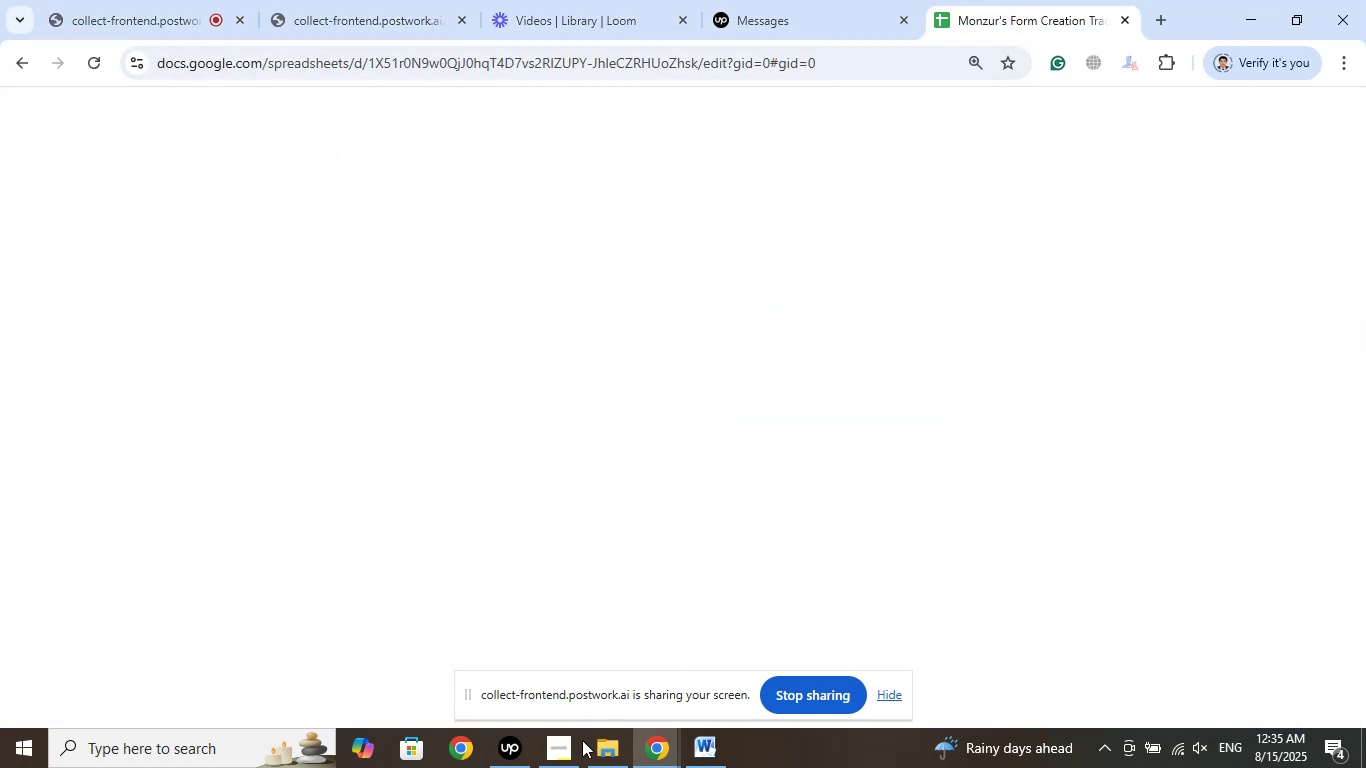 
left_click([557, 747])
 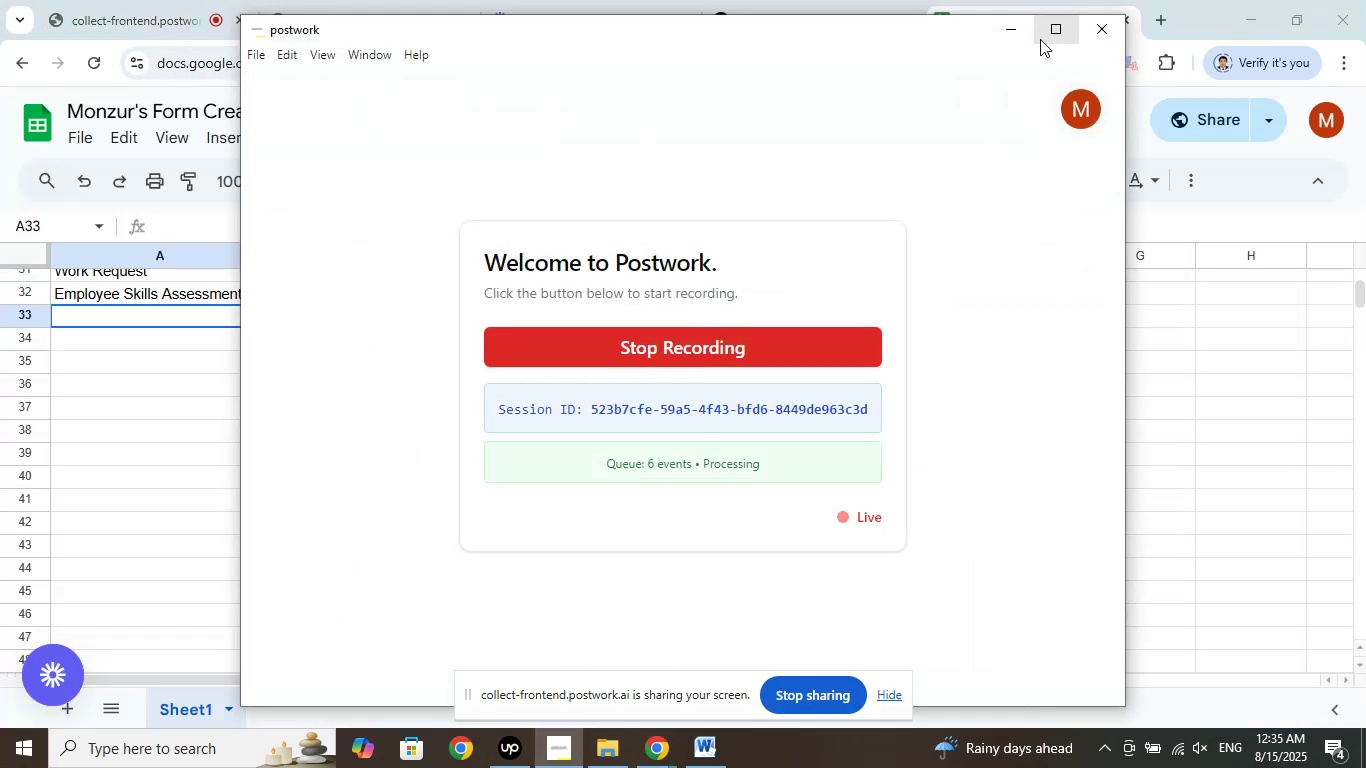 
left_click([1014, 38])
 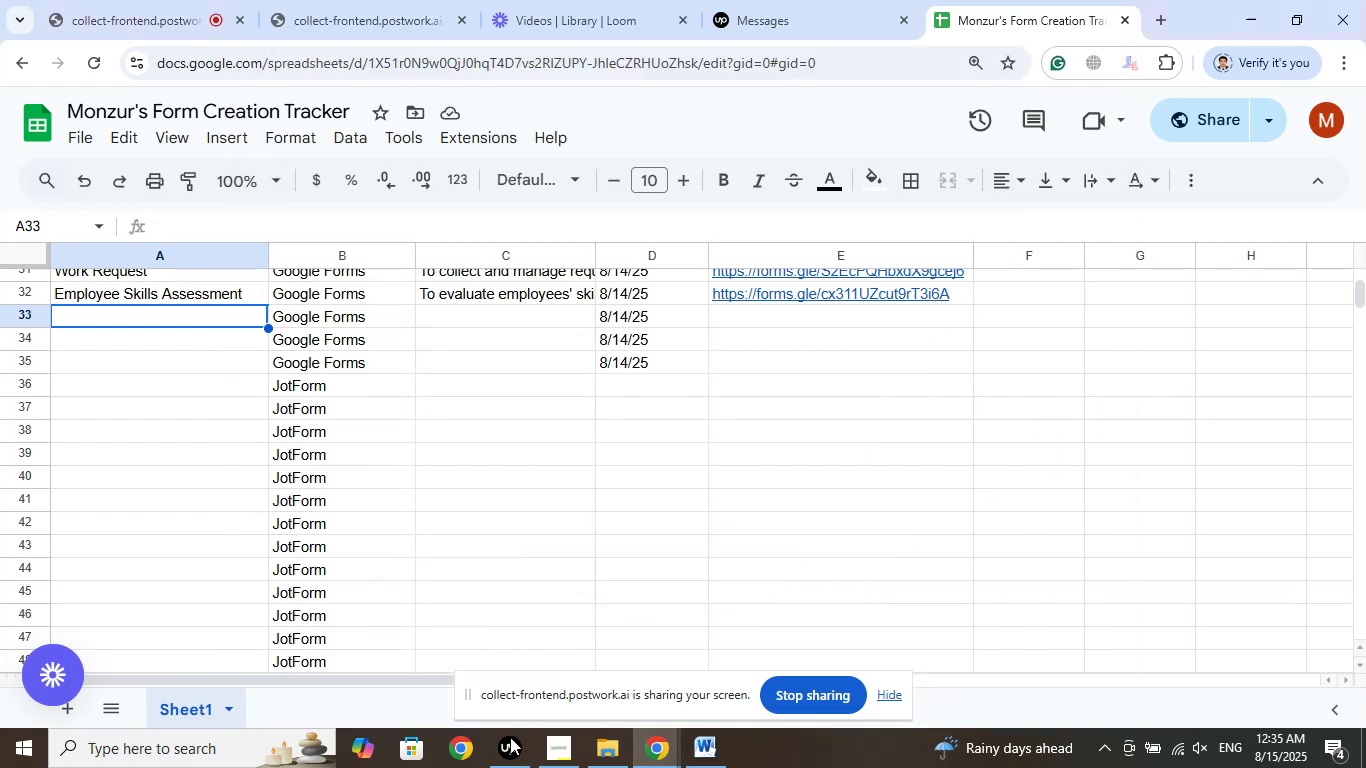 
left_click([510, 746])
 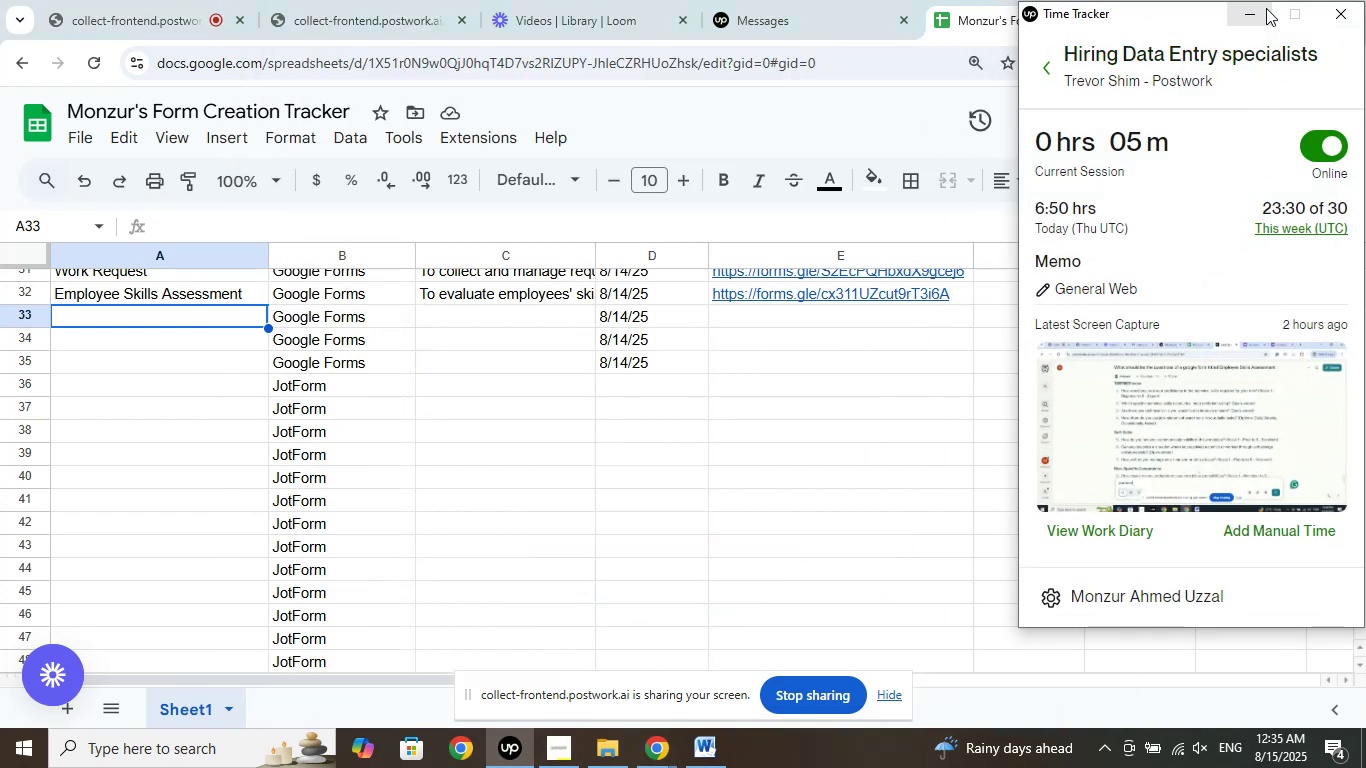 
left_click([1248, 14])
 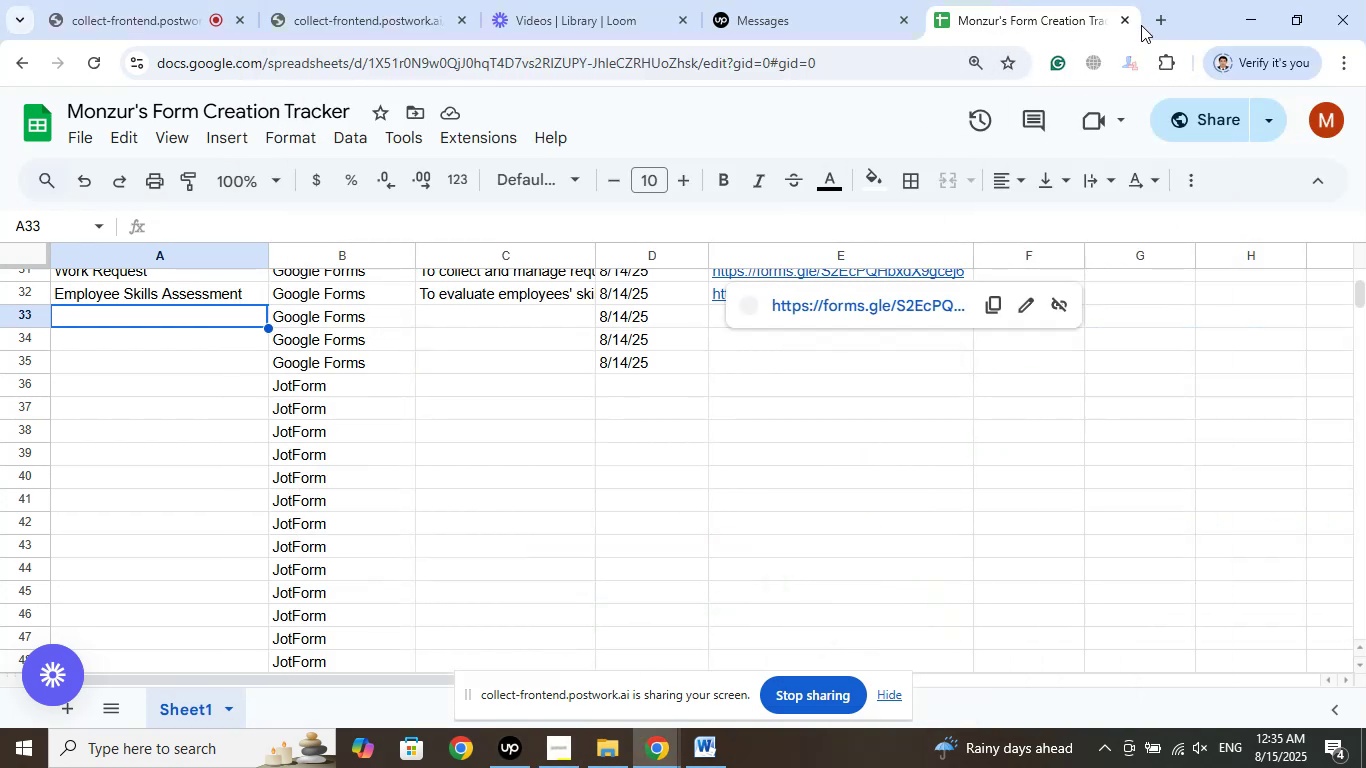 
left_click([1158, 28])
 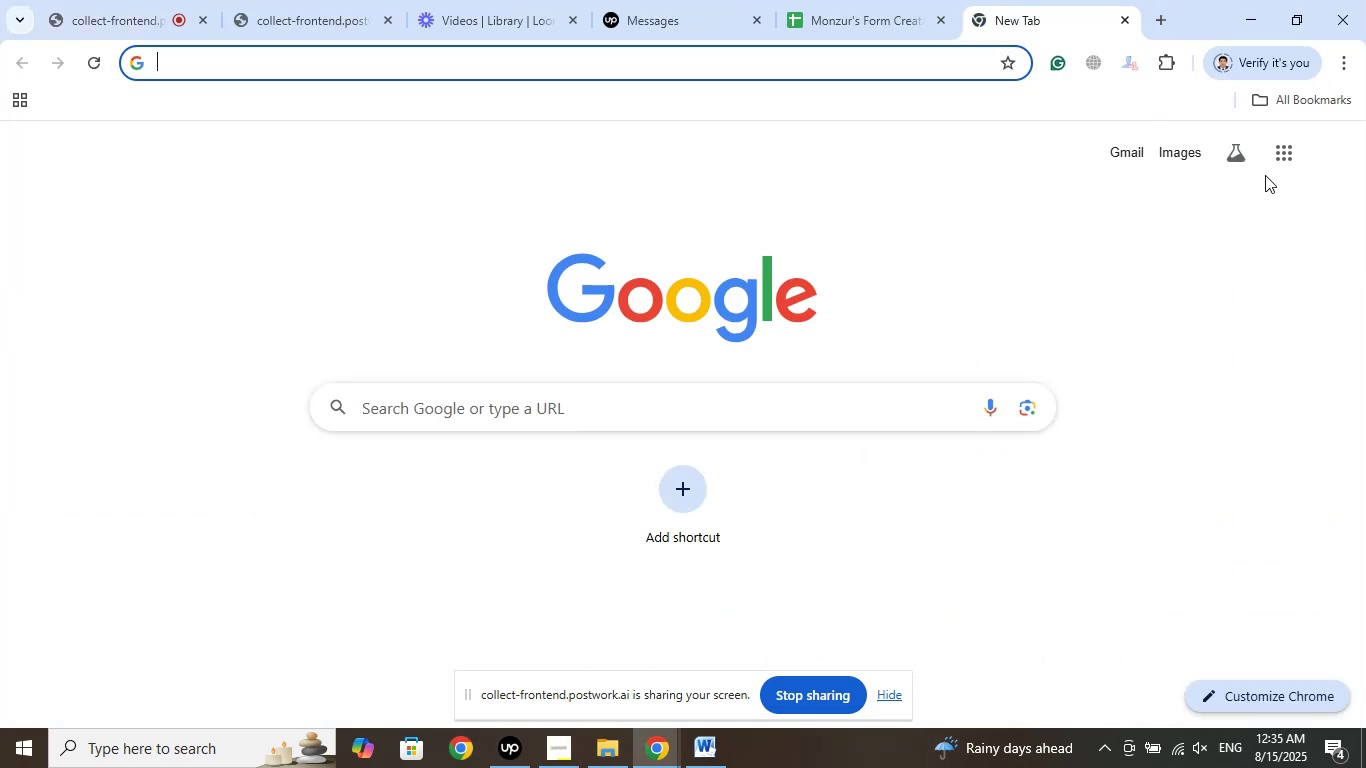 
left_click([1283, 161])
 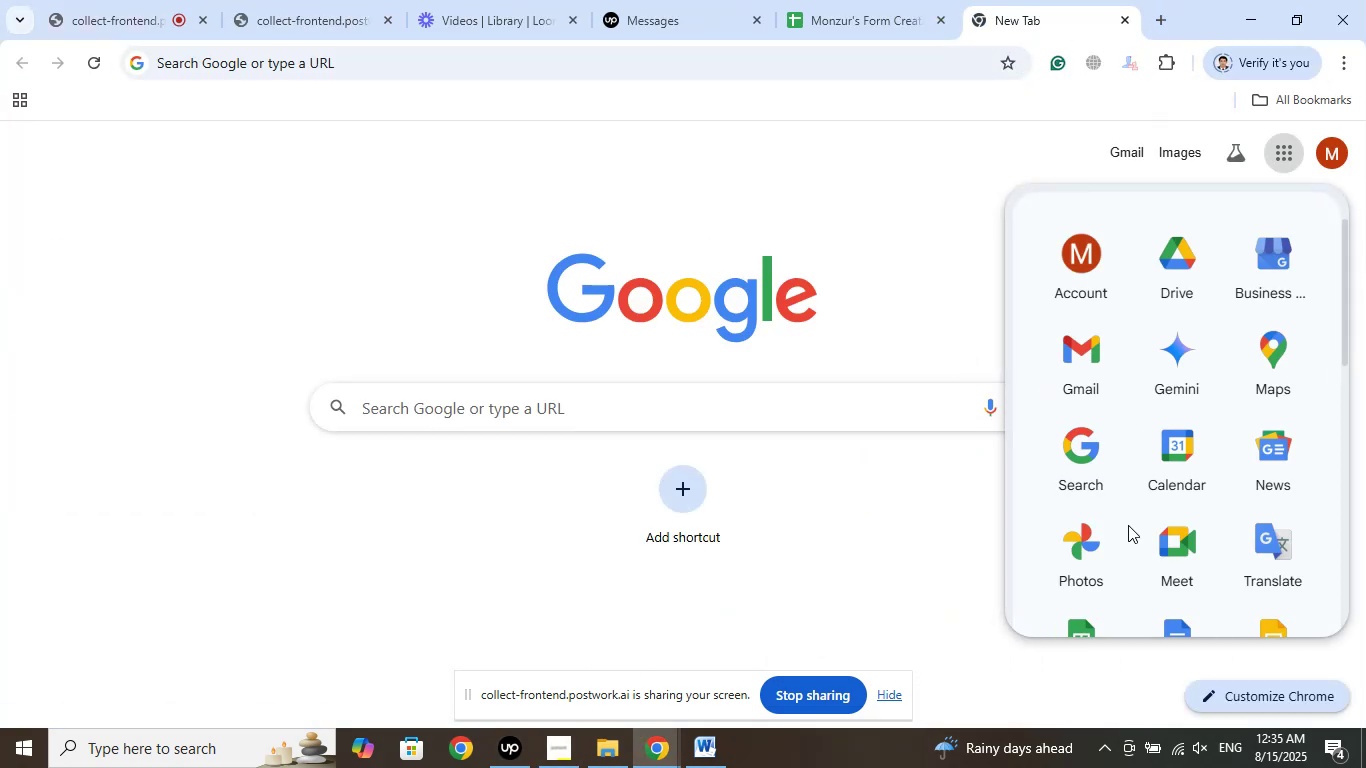 
scroll: coordinate [1185, 411], scroll_direction: down, amount: 7.0
 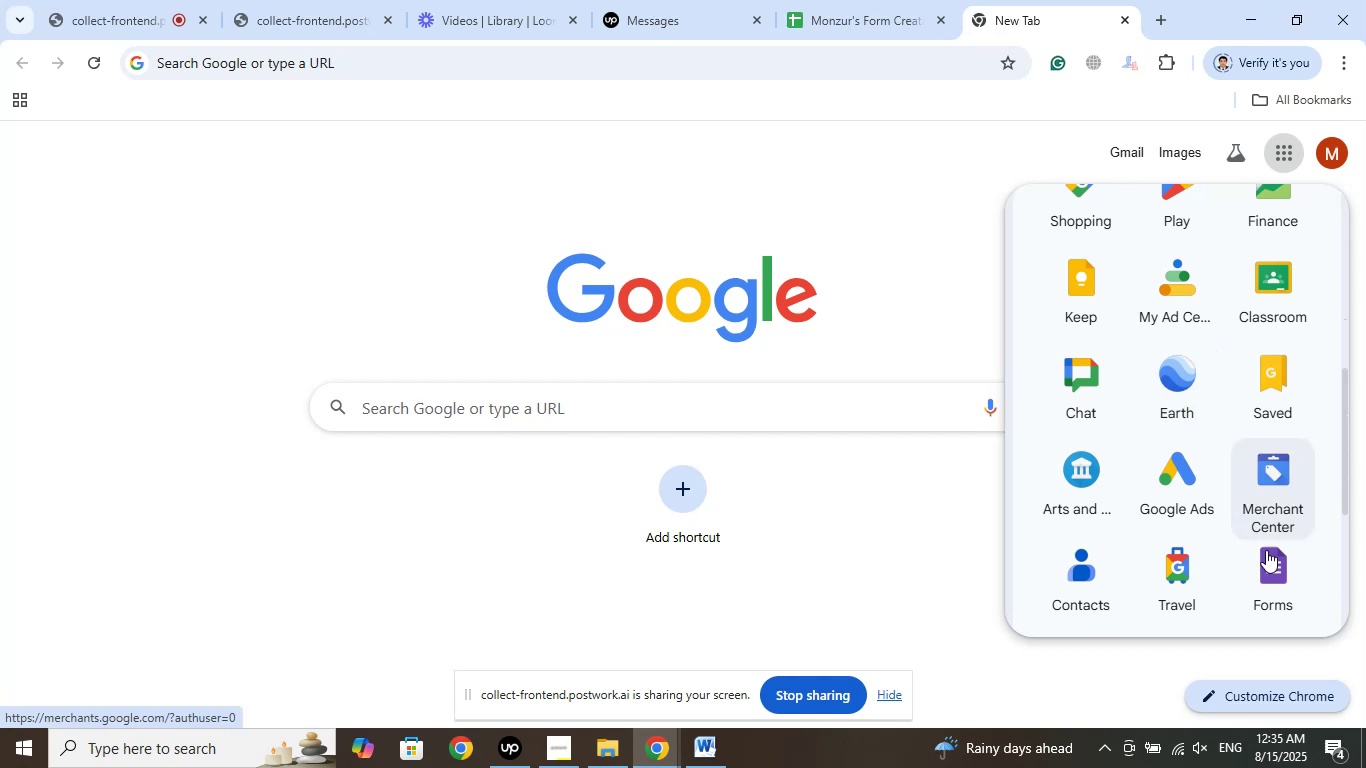 
left_click([1267, 578])
 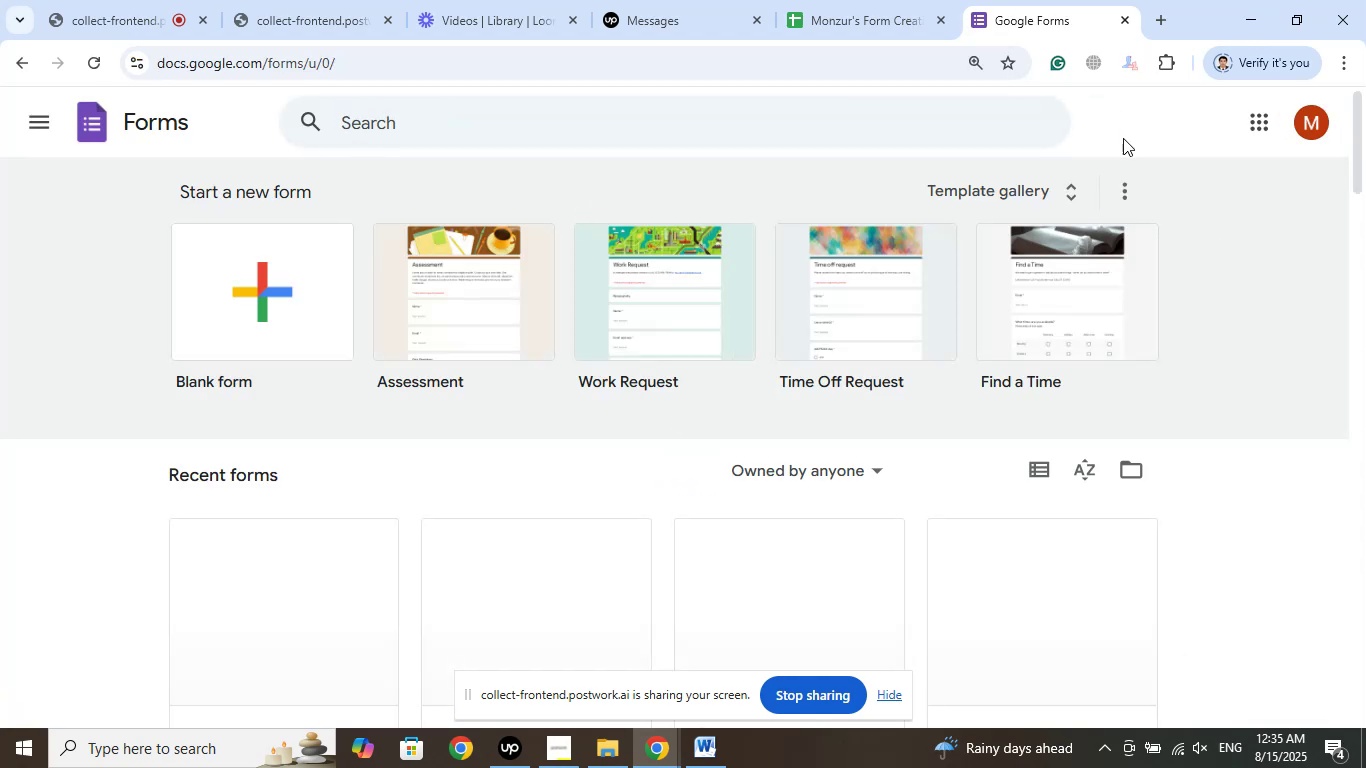 
wait(6.78)
 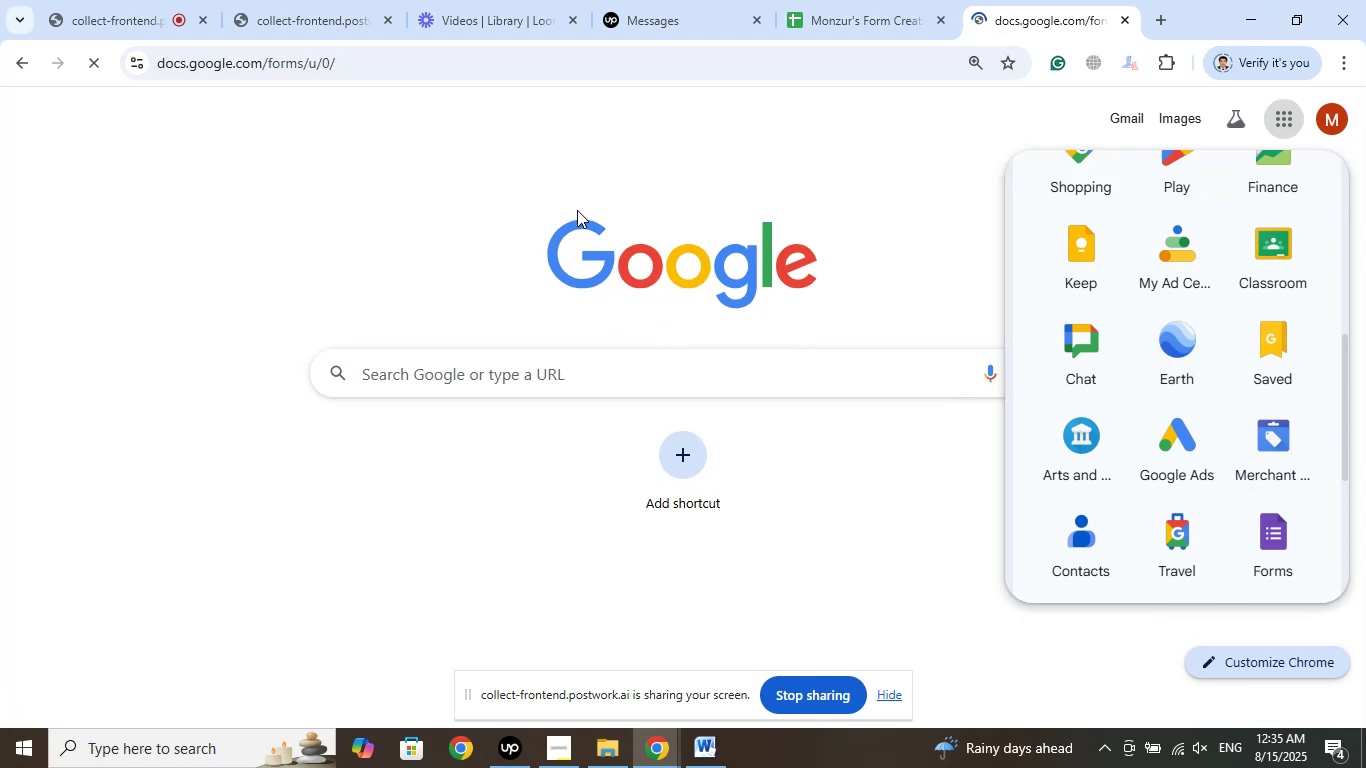 
left_click([1127, 124])
 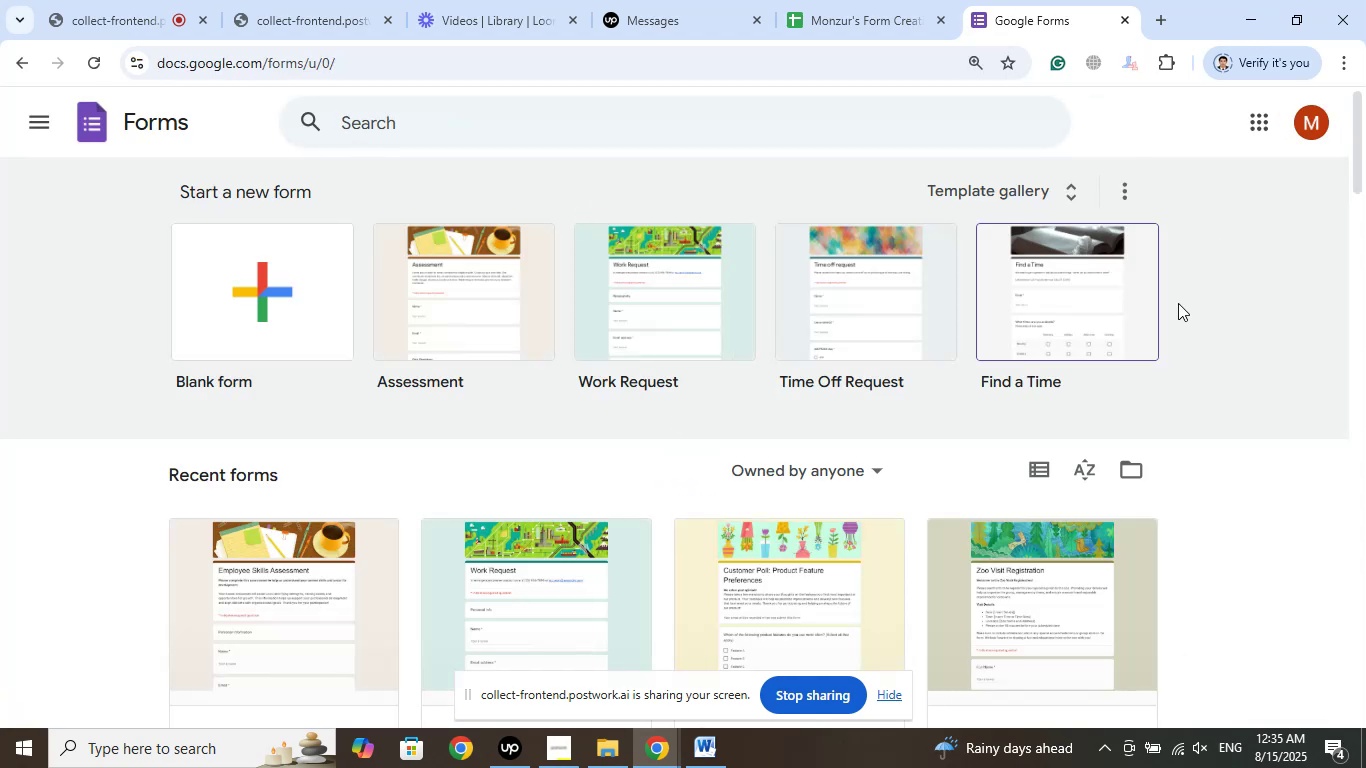 
scroll: coordinate [1208, 388], scroll_direction: down, amount: 4.0
 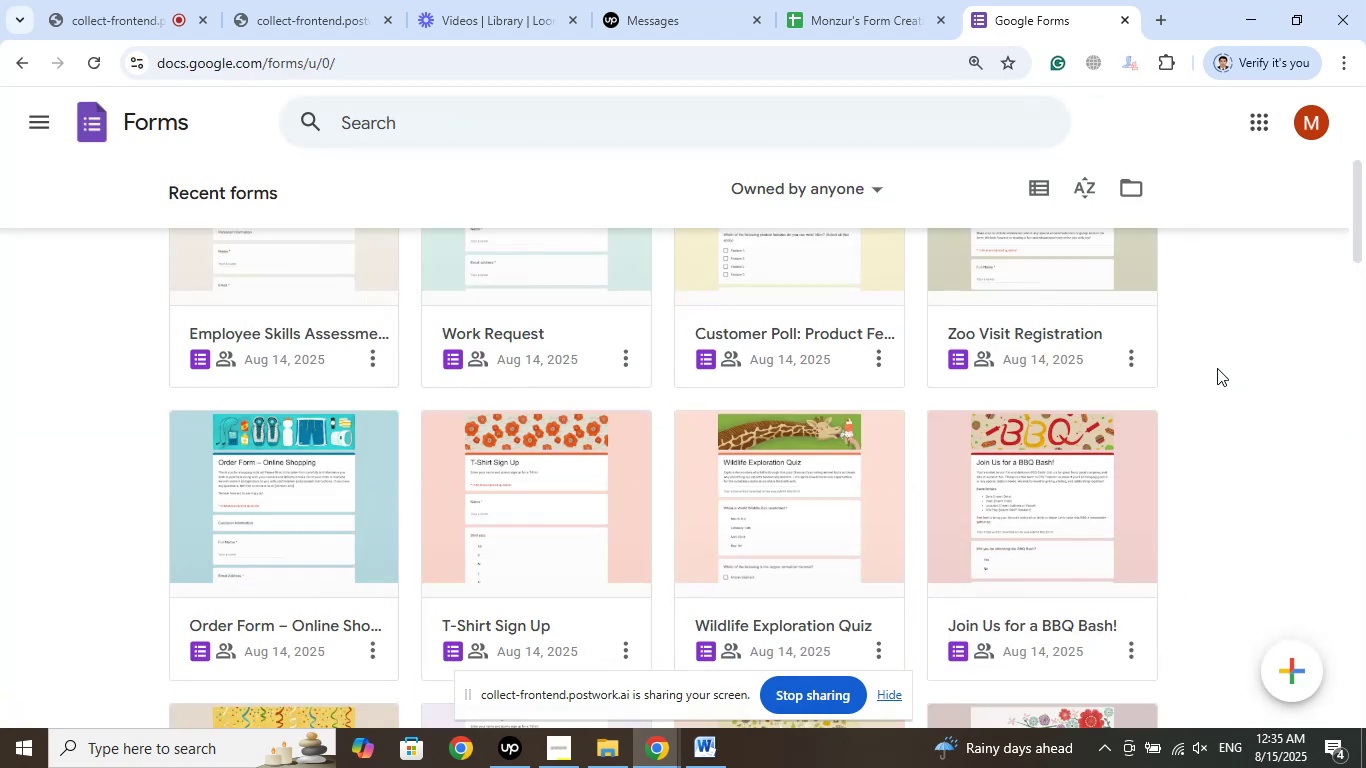 
scroll: coordinate [1215, 358], scroll_direction: up, amount: 7.0
 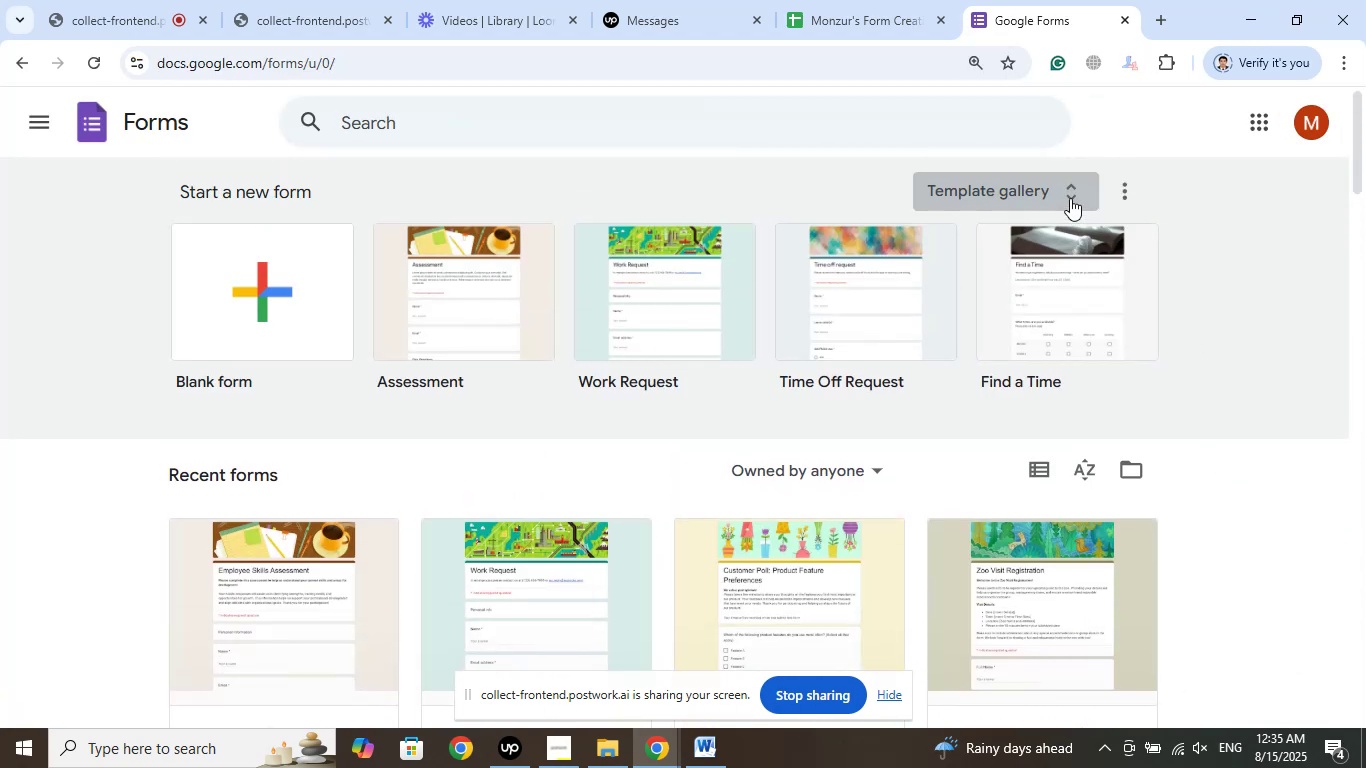 
left_click([1070, 197])
 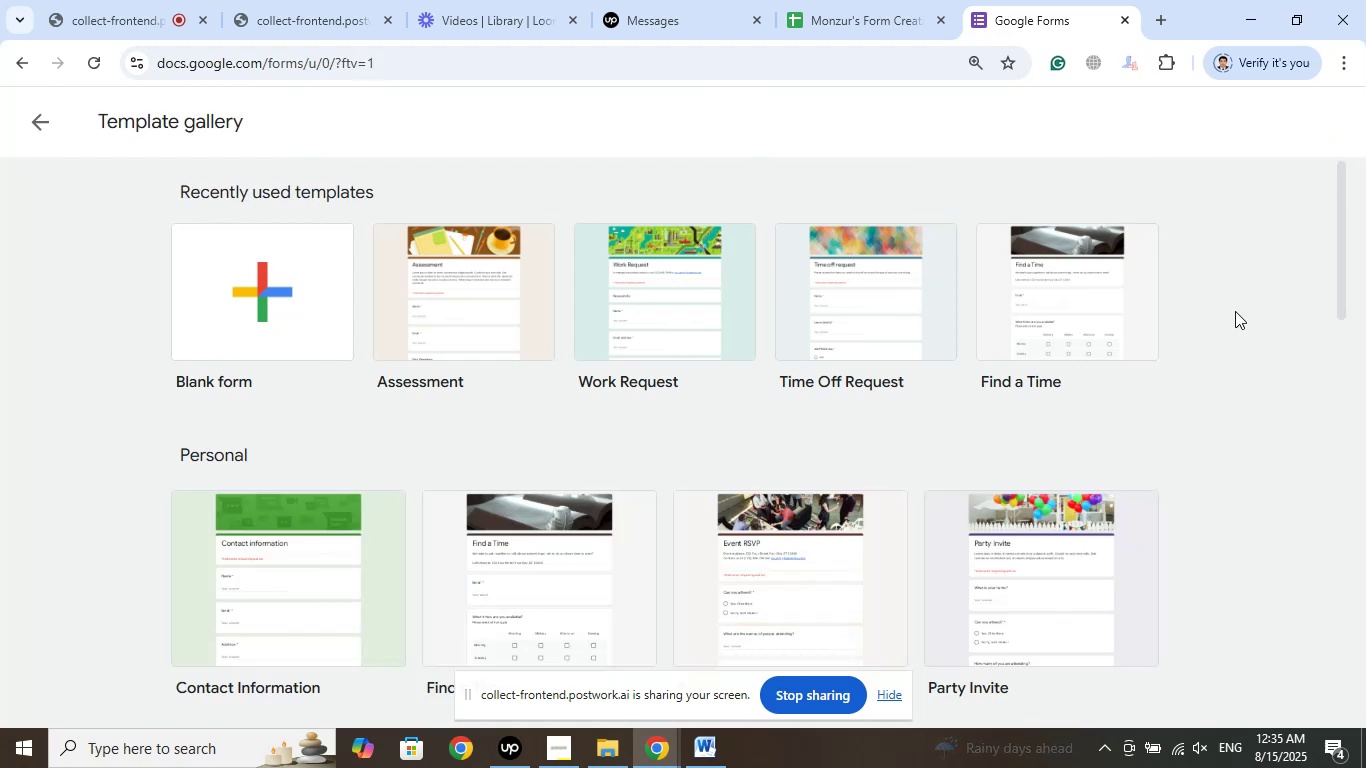 
scroll: coordinate [1235, 301], scroll_direction: up, amount: 8.0
 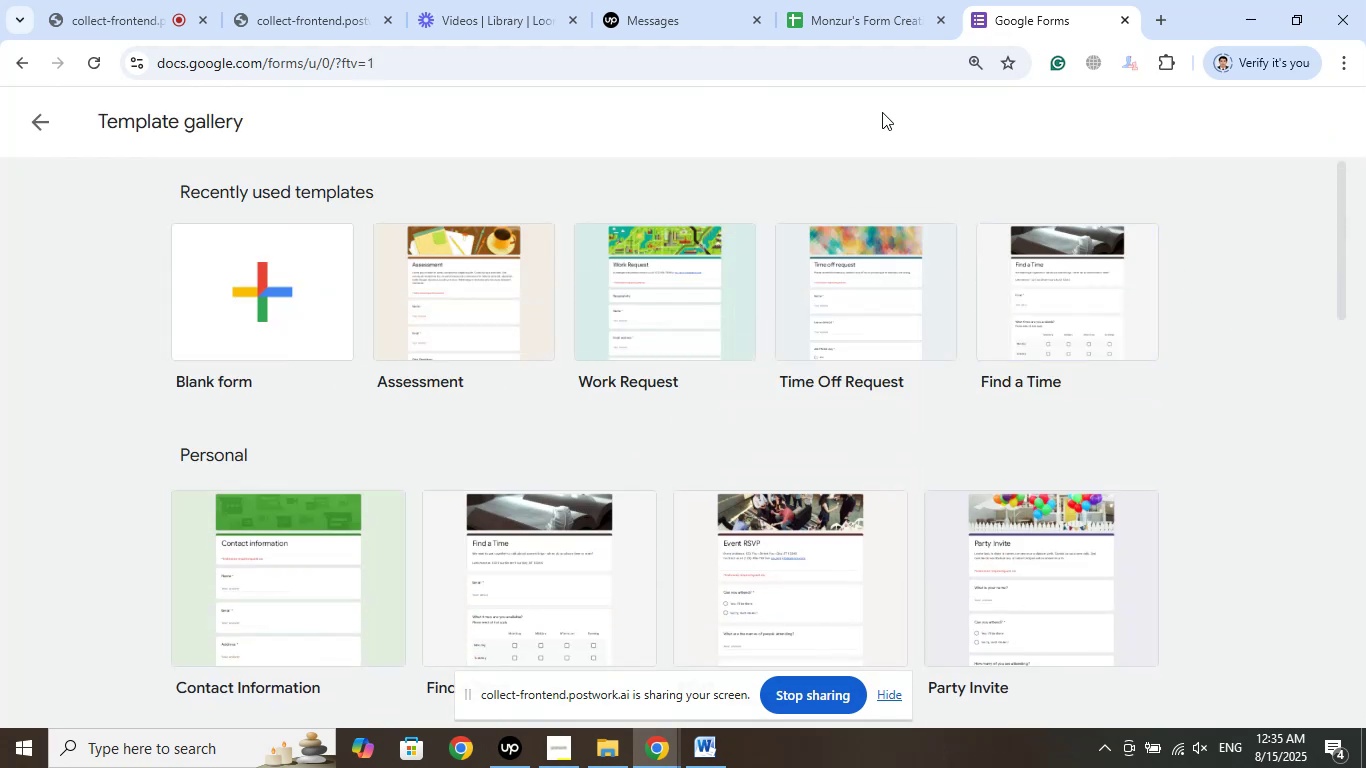 
left_click([882, 112])
 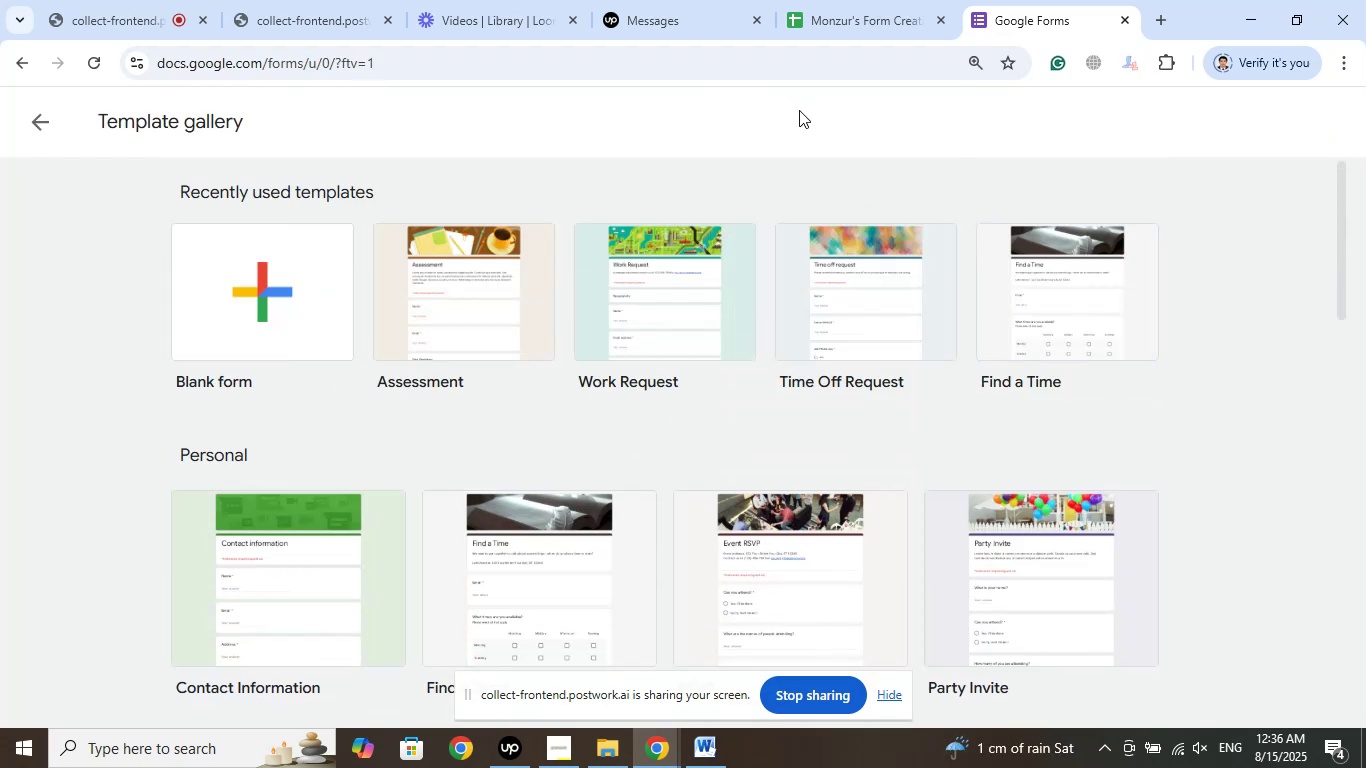 
wait(8.95)
 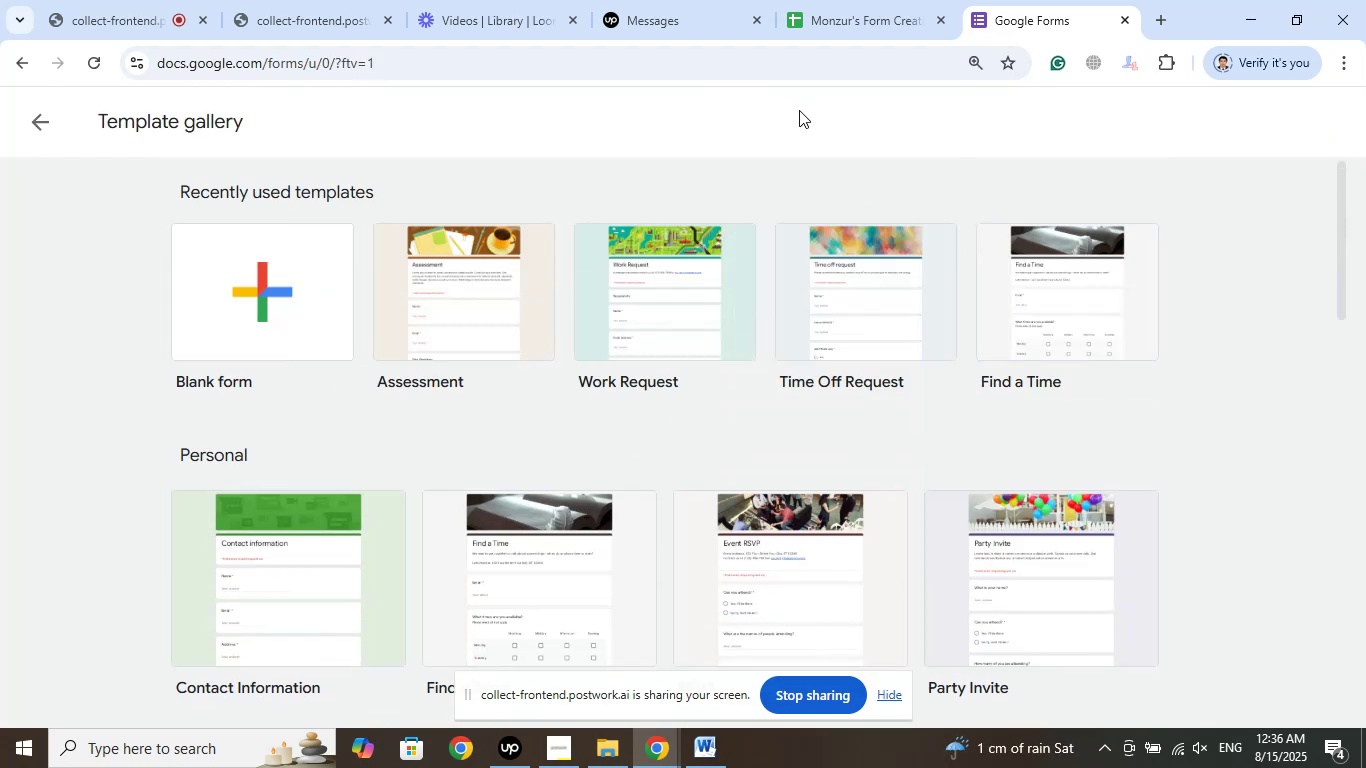 
left_click([799, 110])
 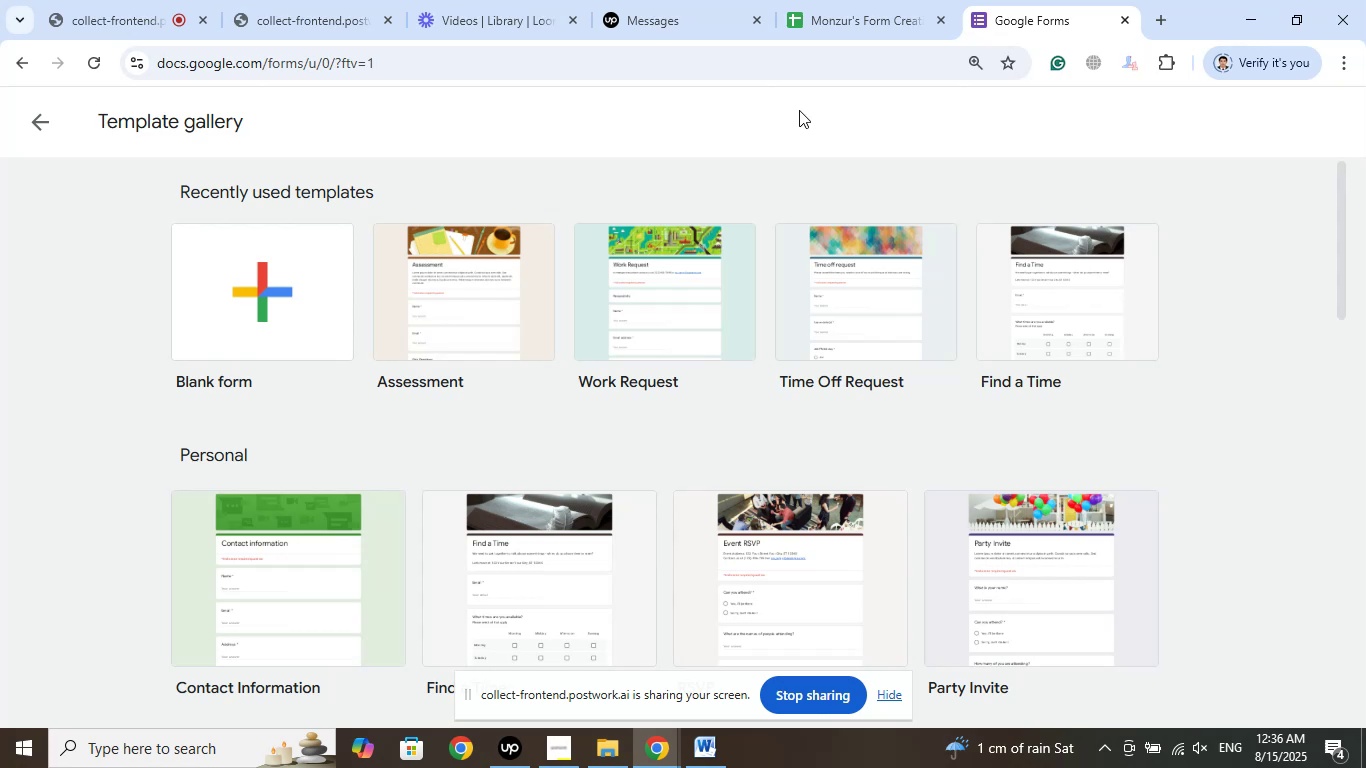 
wait(22.86)
 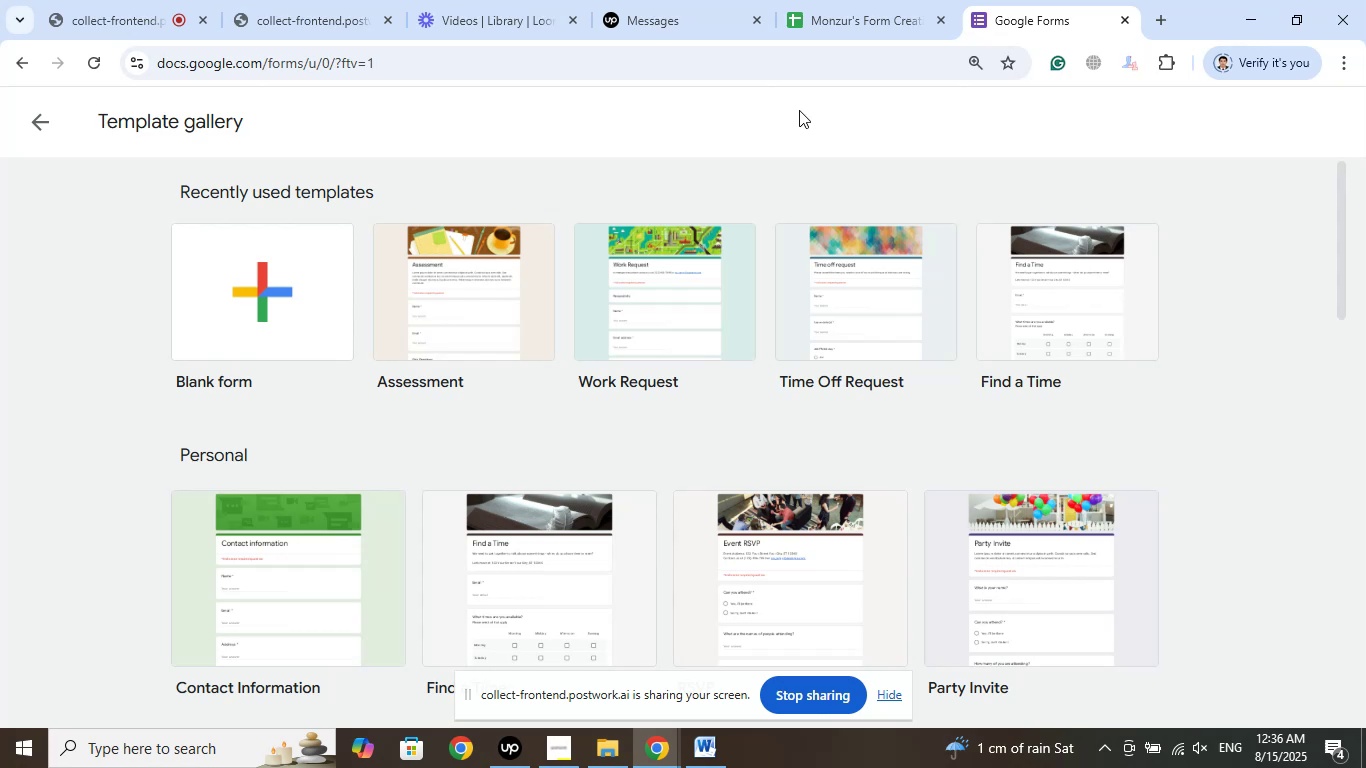 
left_click([924, 107])
 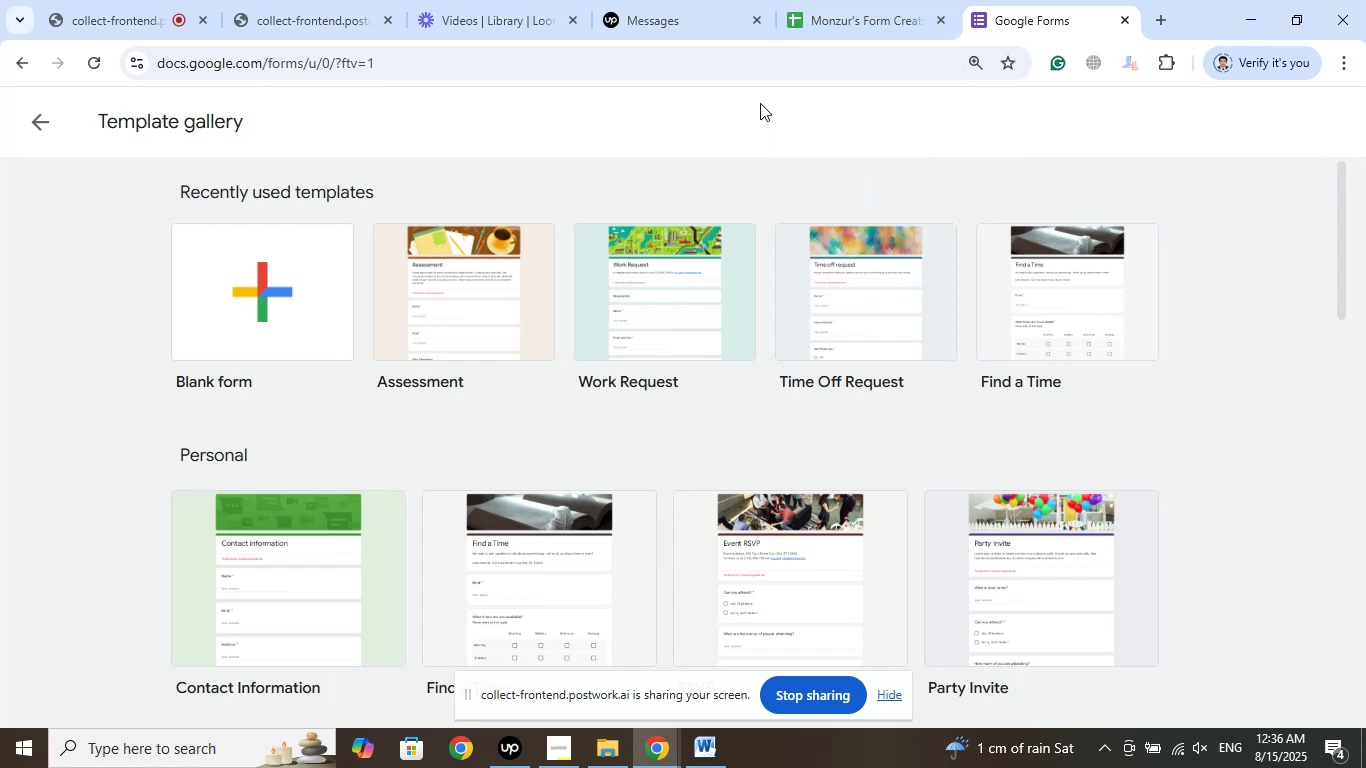 
left_click([760, 103])
 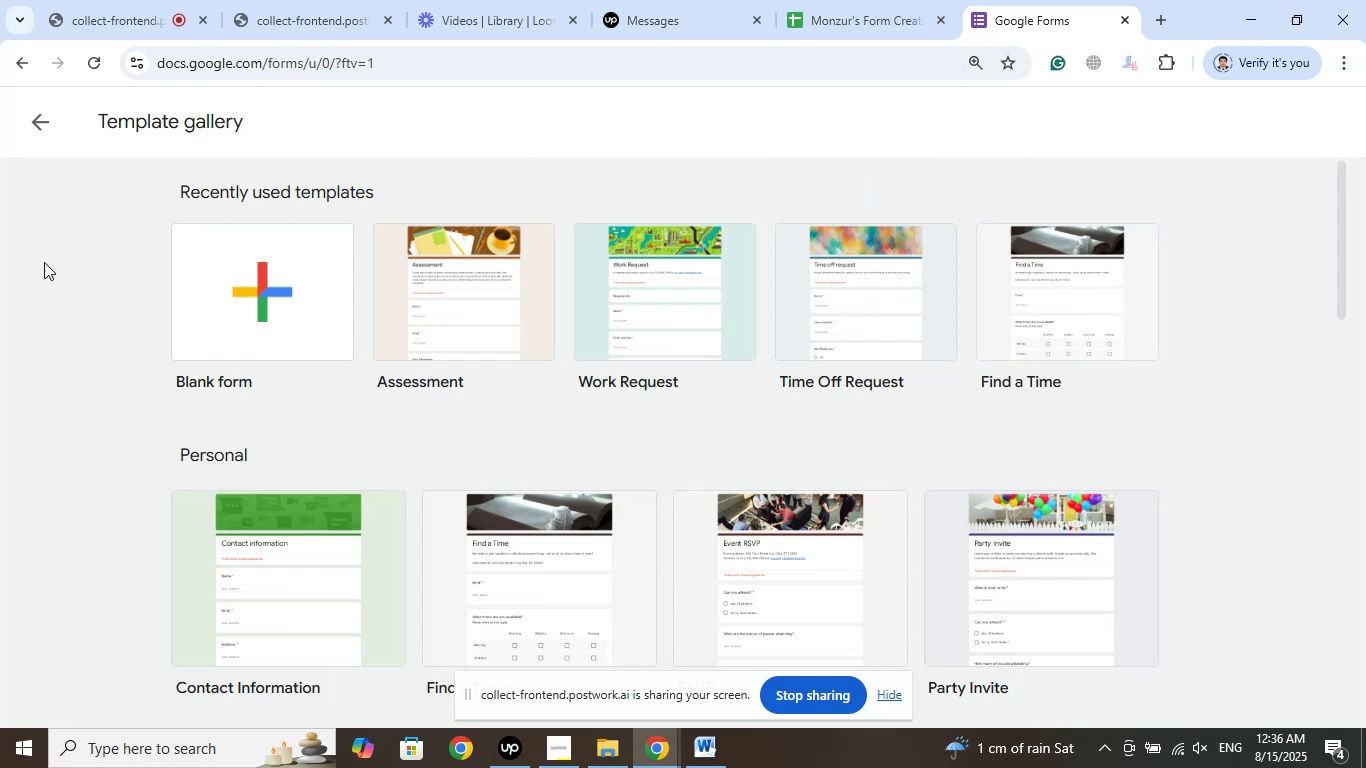 
left_click([43, 262])
 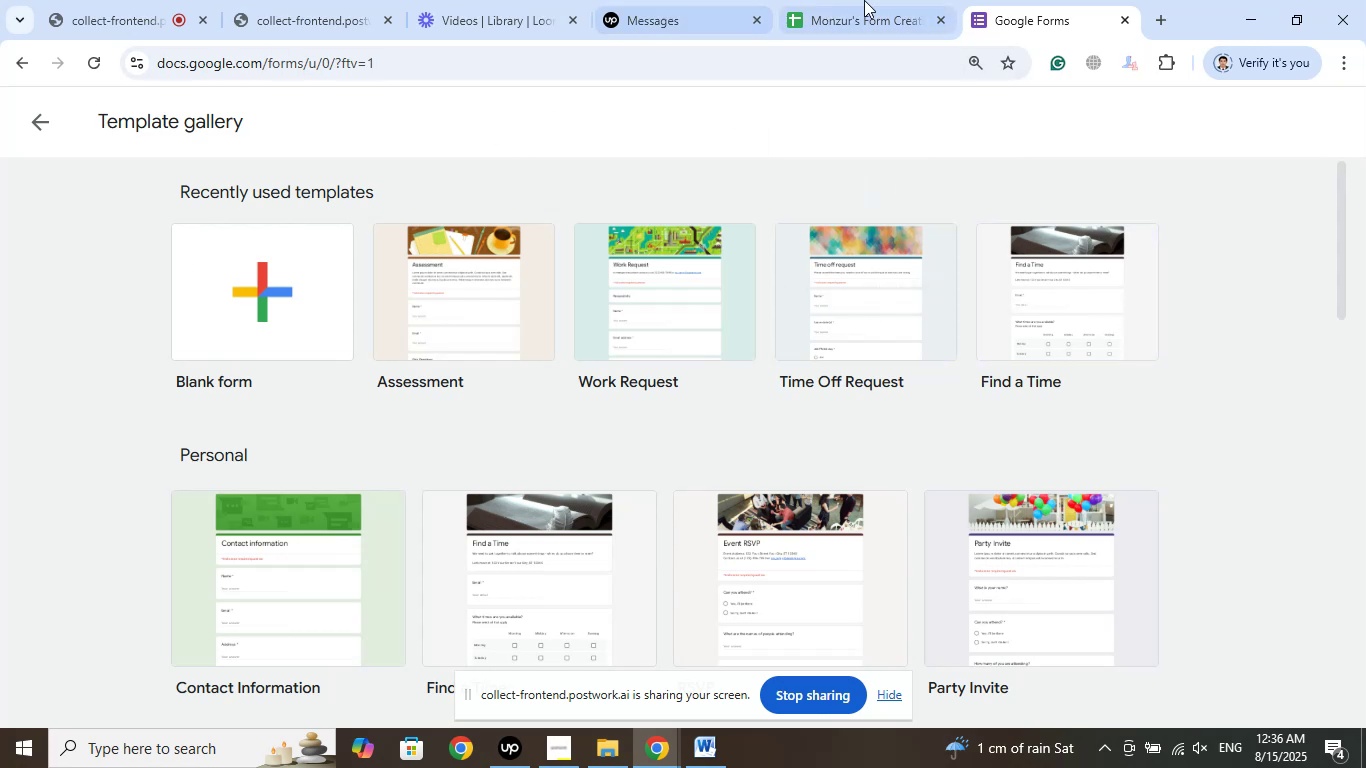 
left_click([865, 0])
 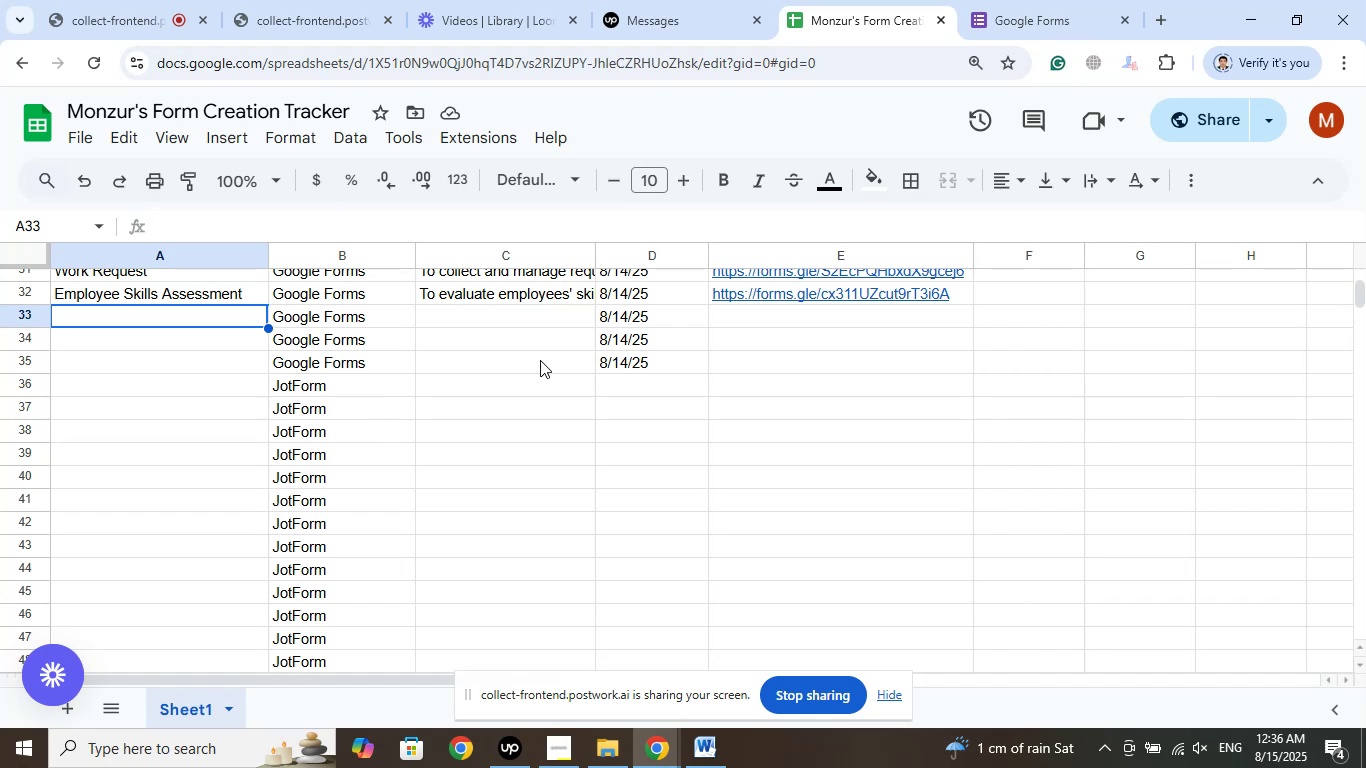 
left_click([515, 0])
 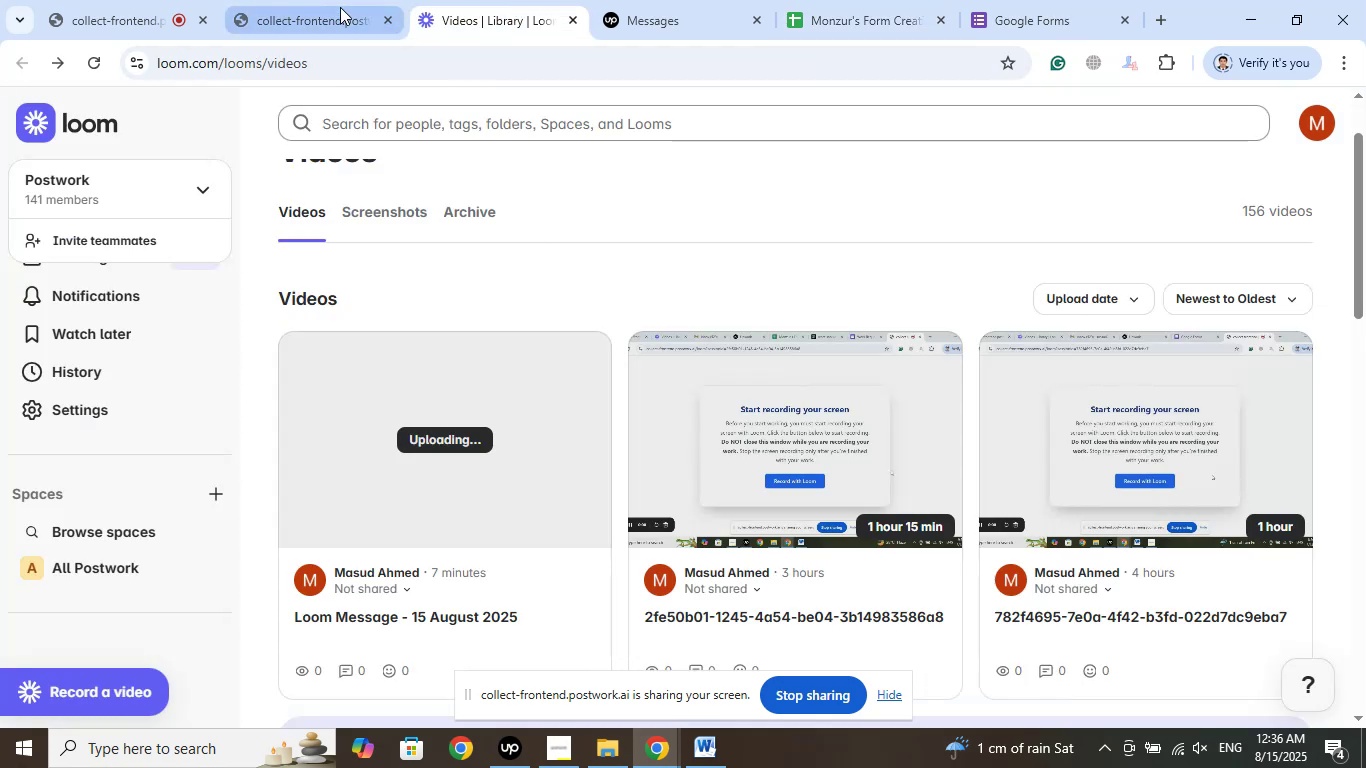 
left_click([338, 7])
 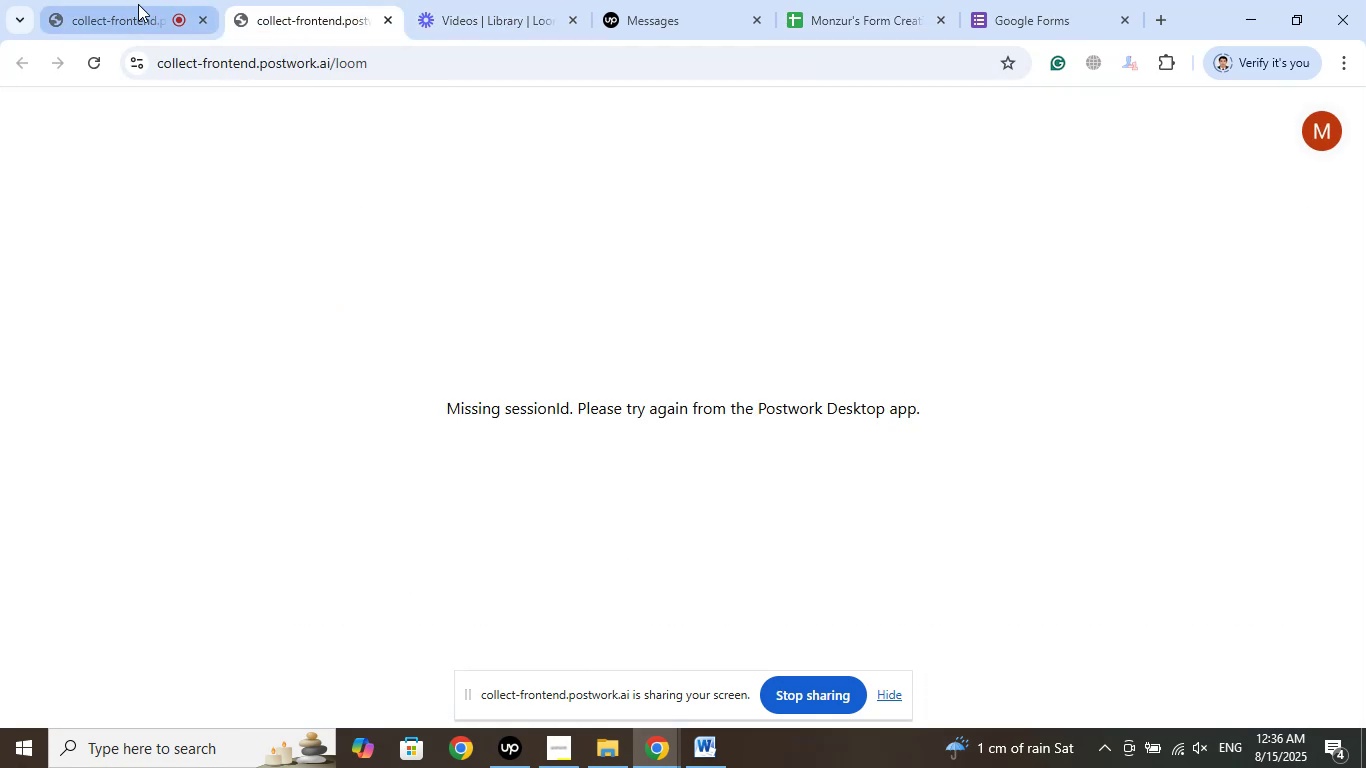 
left_click([138, 4])
 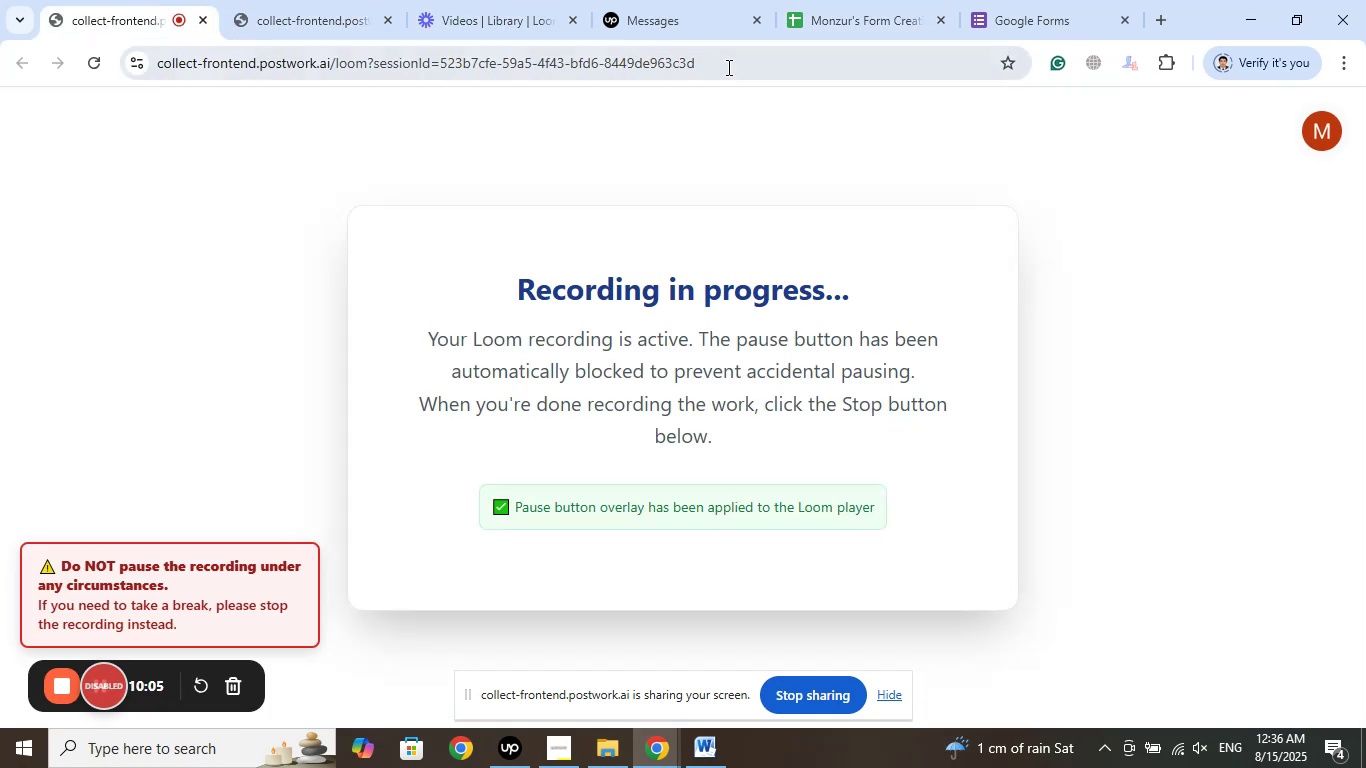 
left_click([839, 13])
 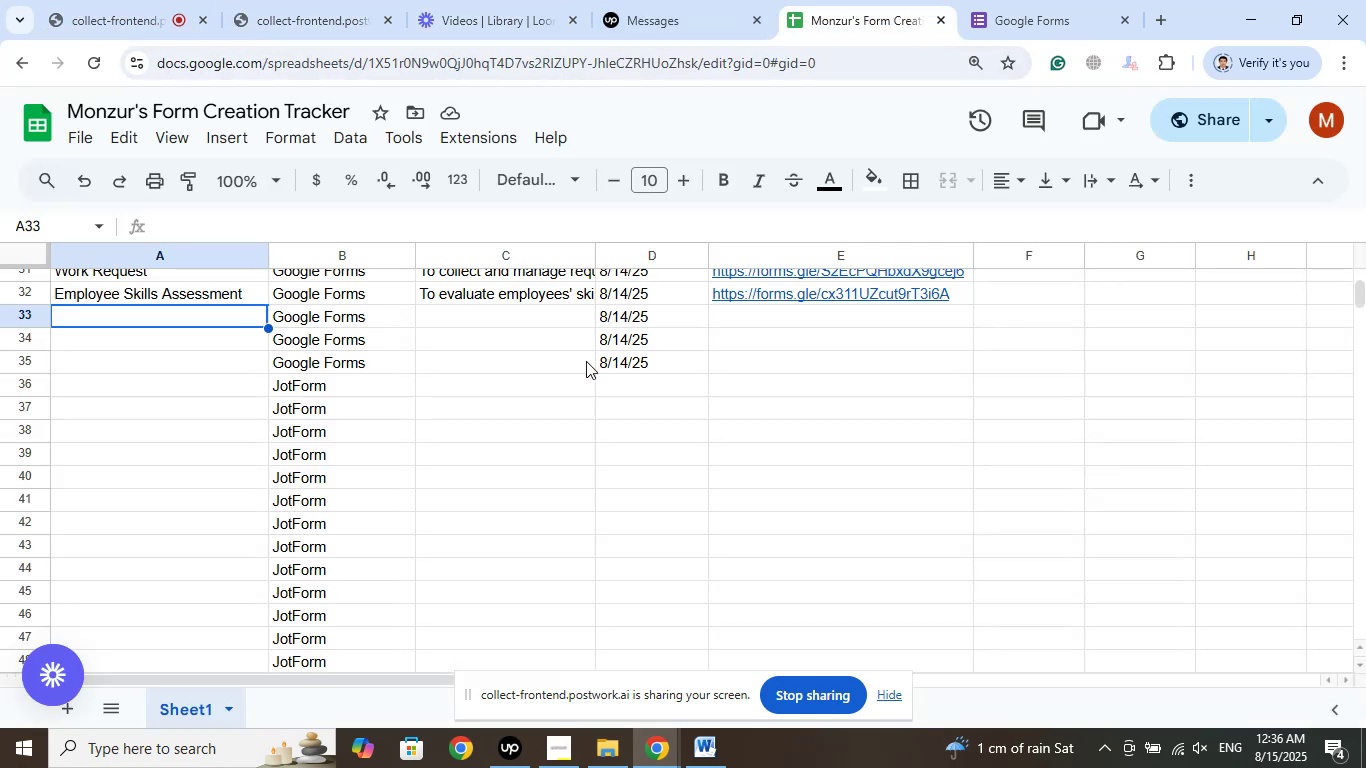 
left_click([559, 379])
 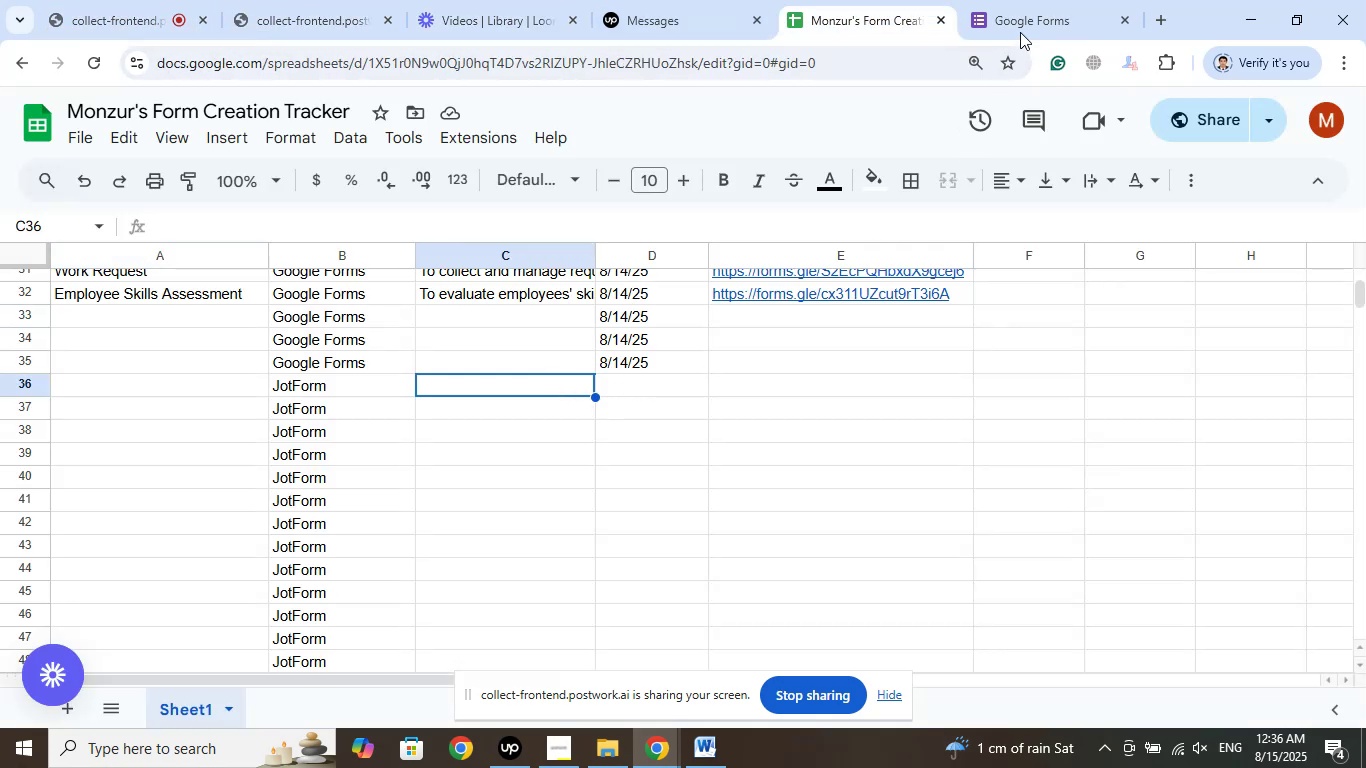 
left_click([1023, 23])
 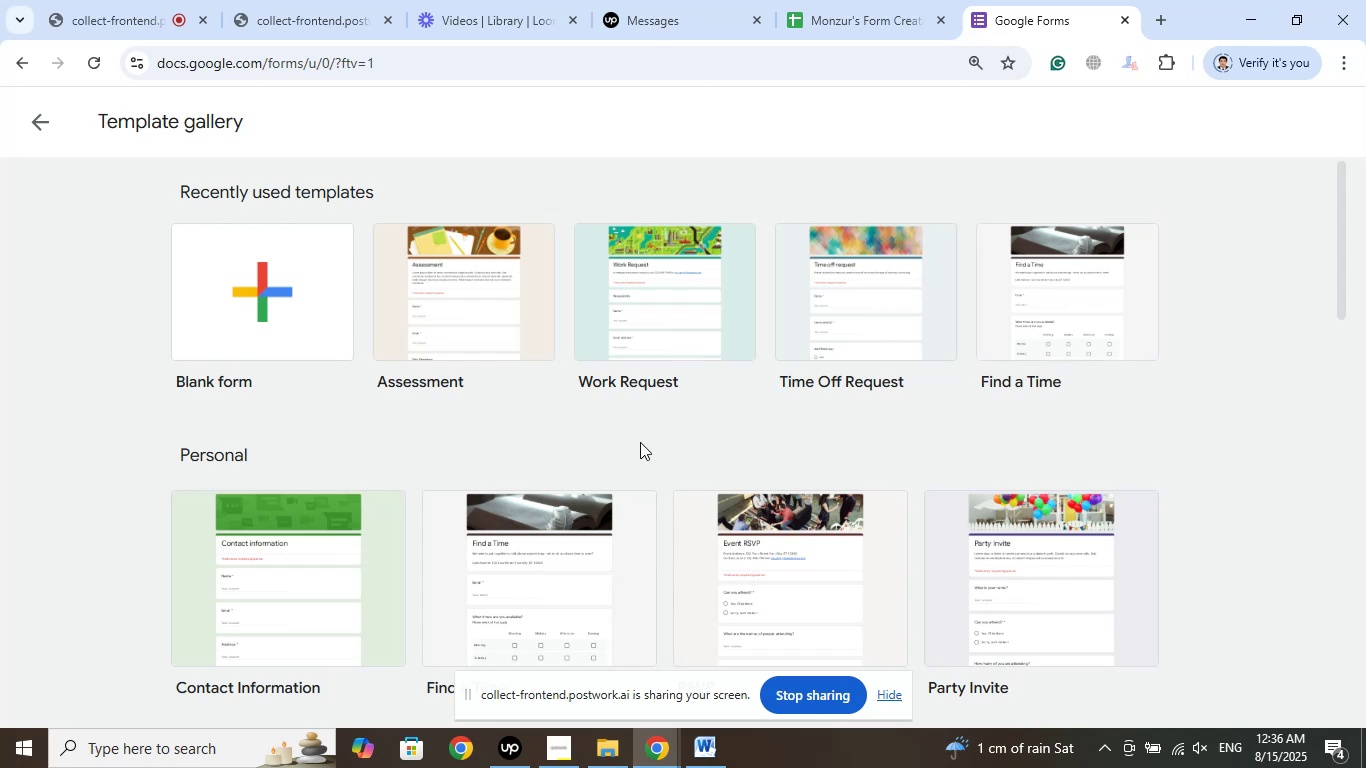 
left_click([552, 754])
 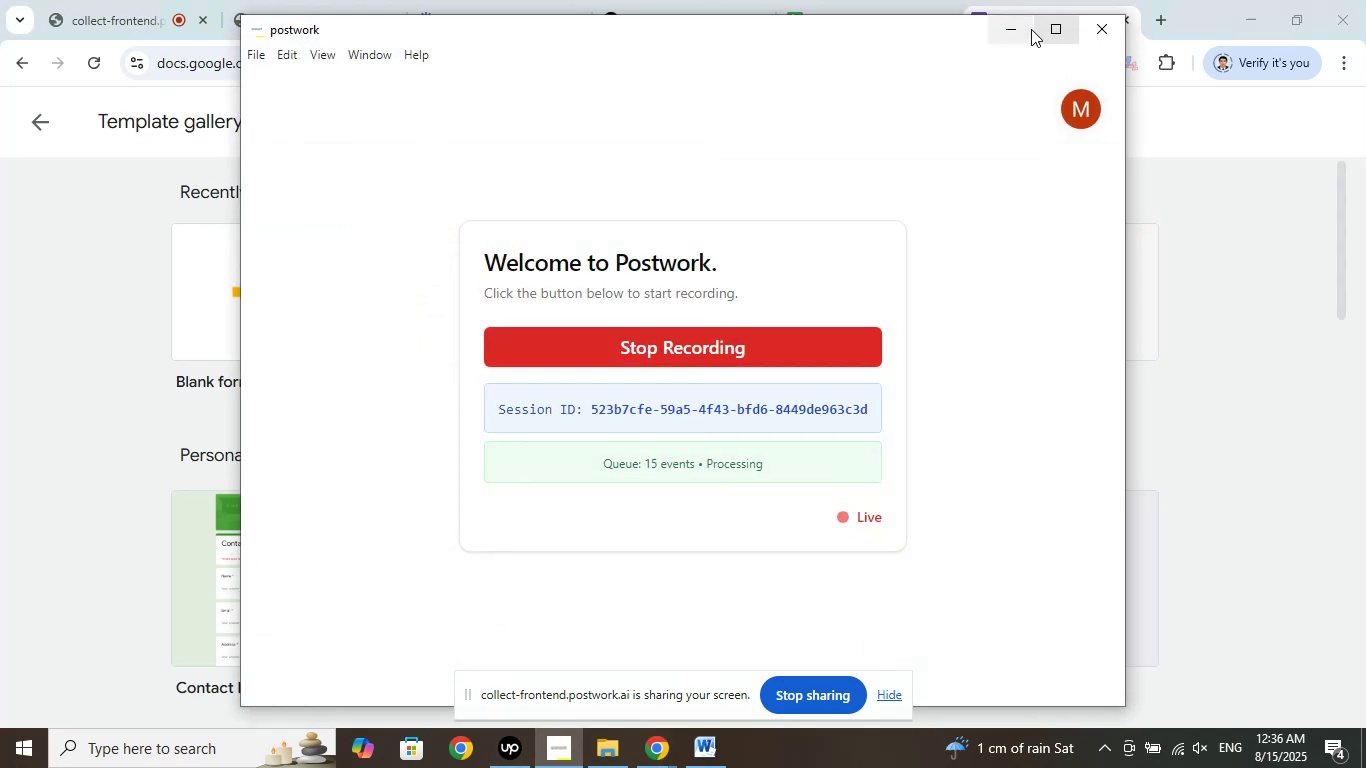 
left_click([1017, 35])
 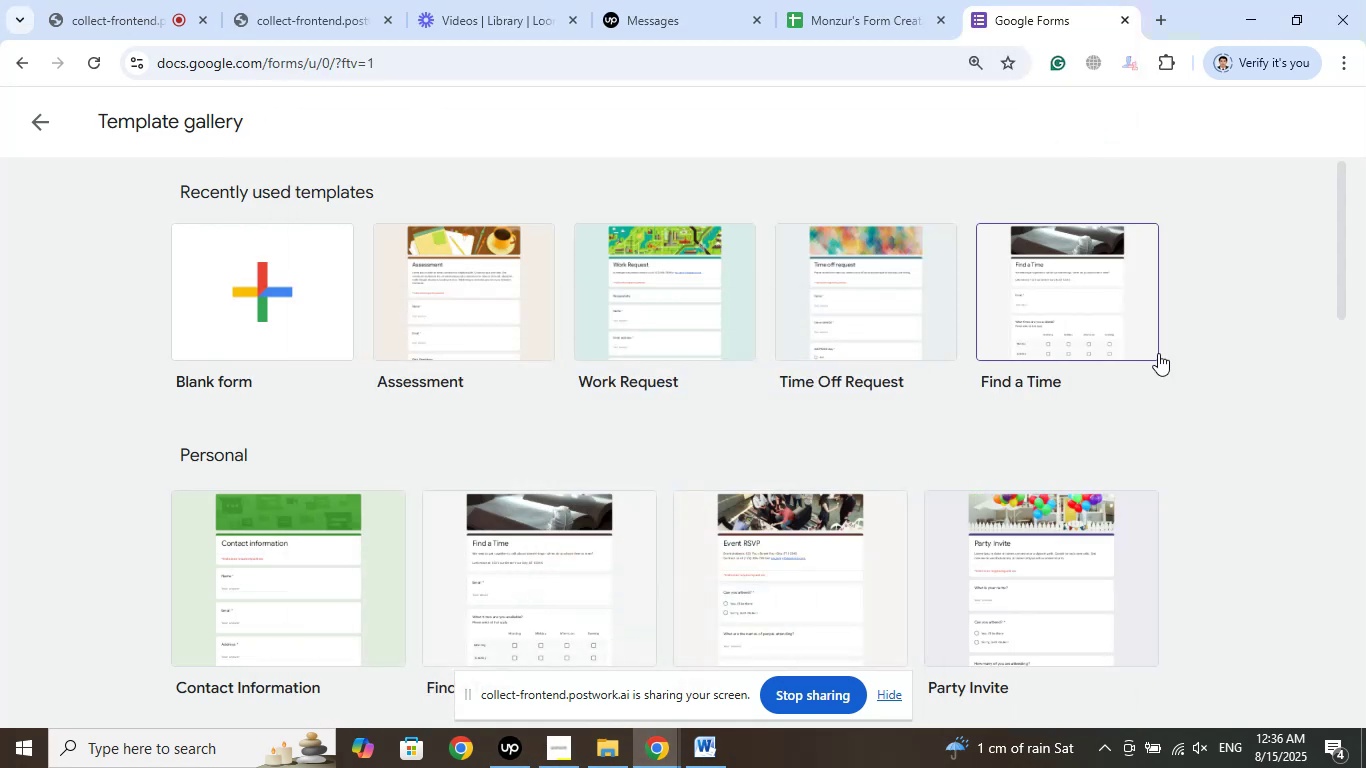 
scroll: coordinate [1174, 400], scroll_direction: up, amount: 3.0
 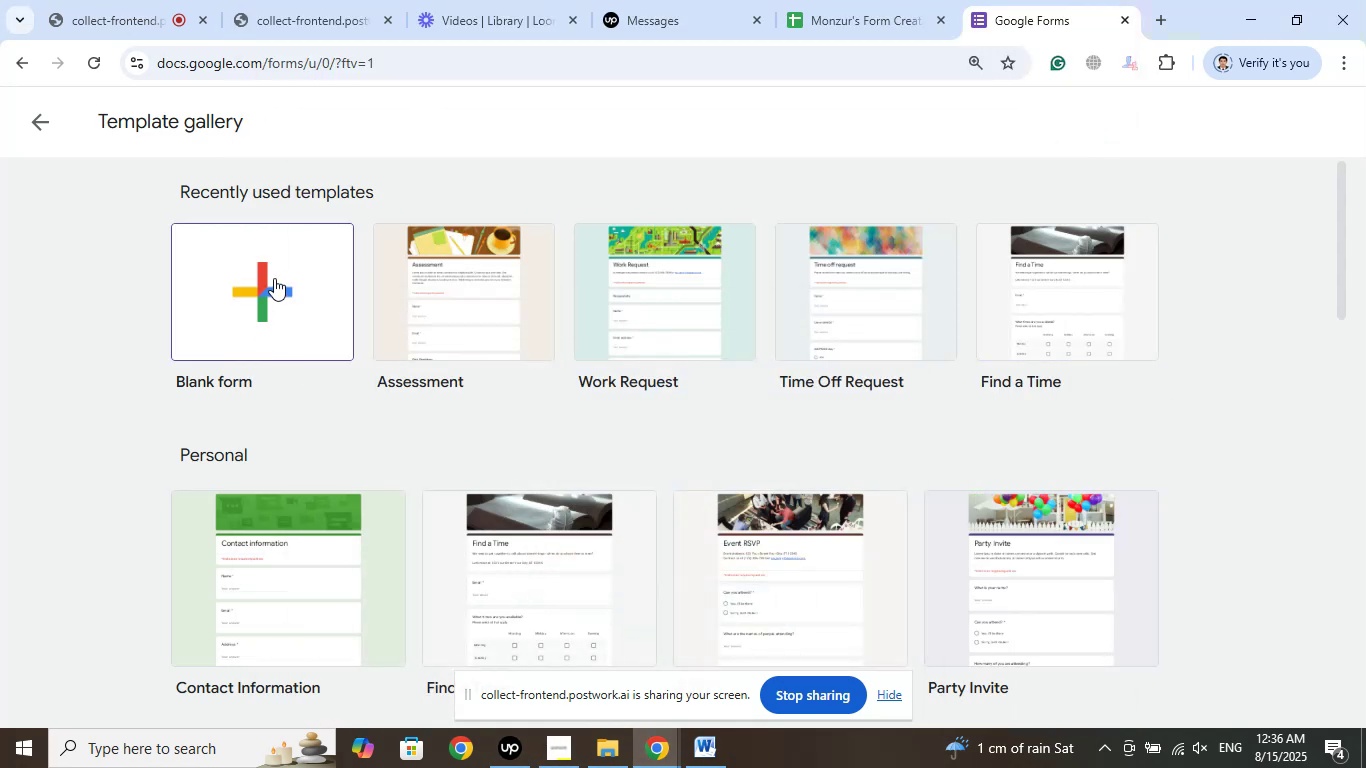 
left_click([285, 263])
 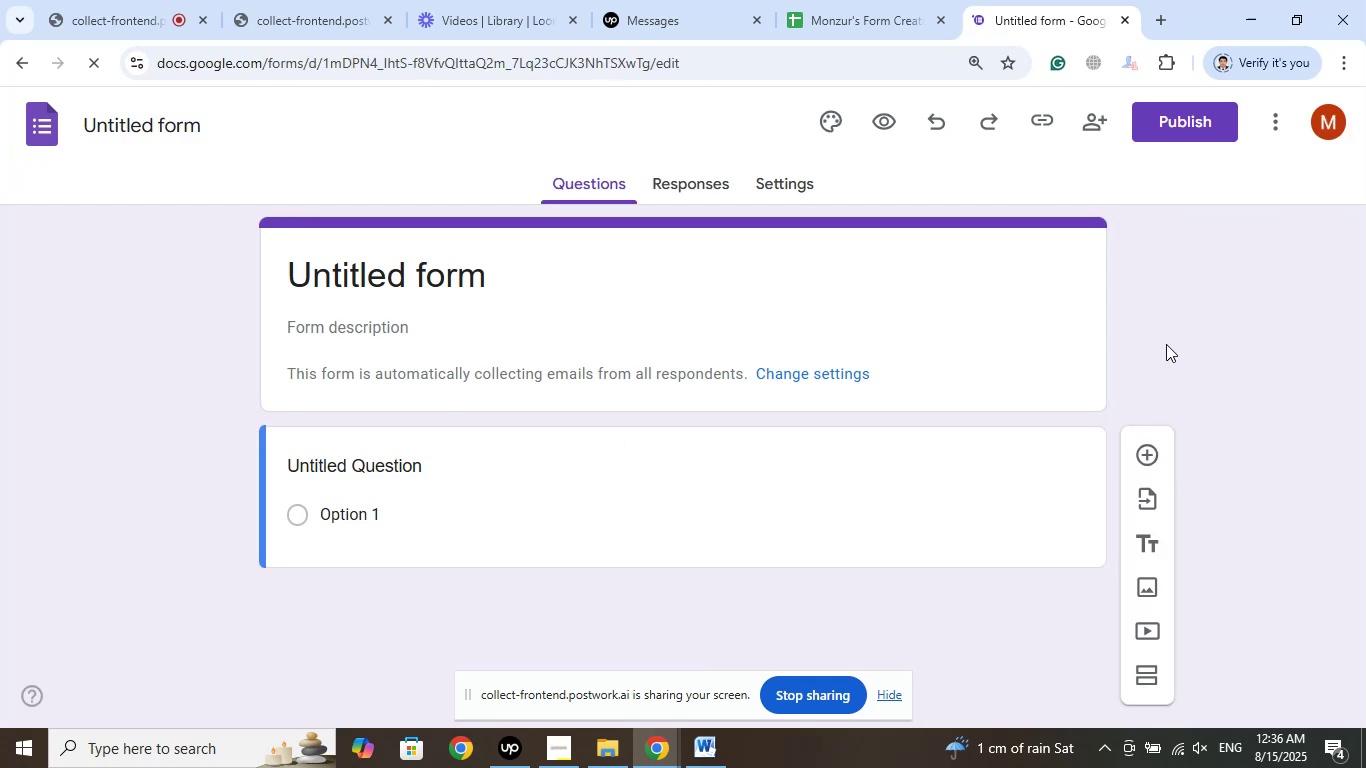 
wait(5.65)
 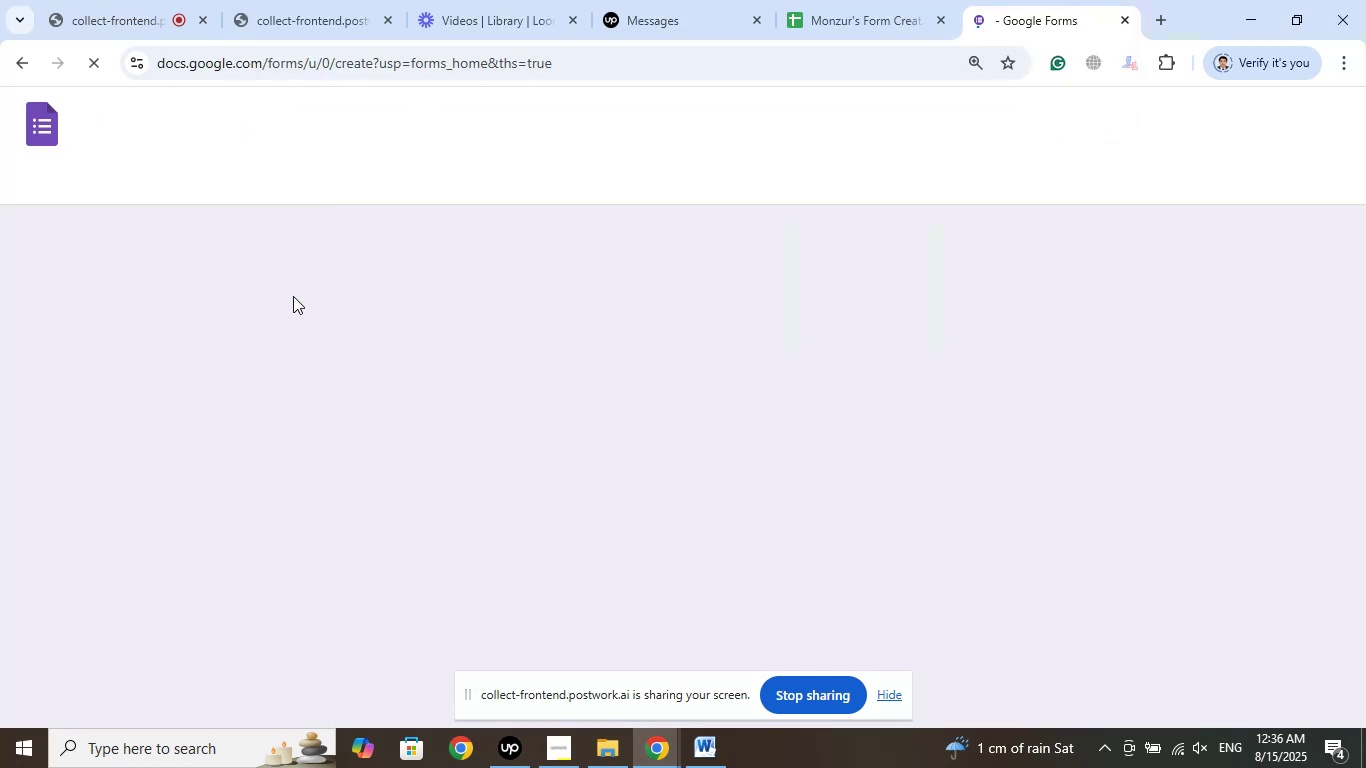 
left_click([1148, 453])
 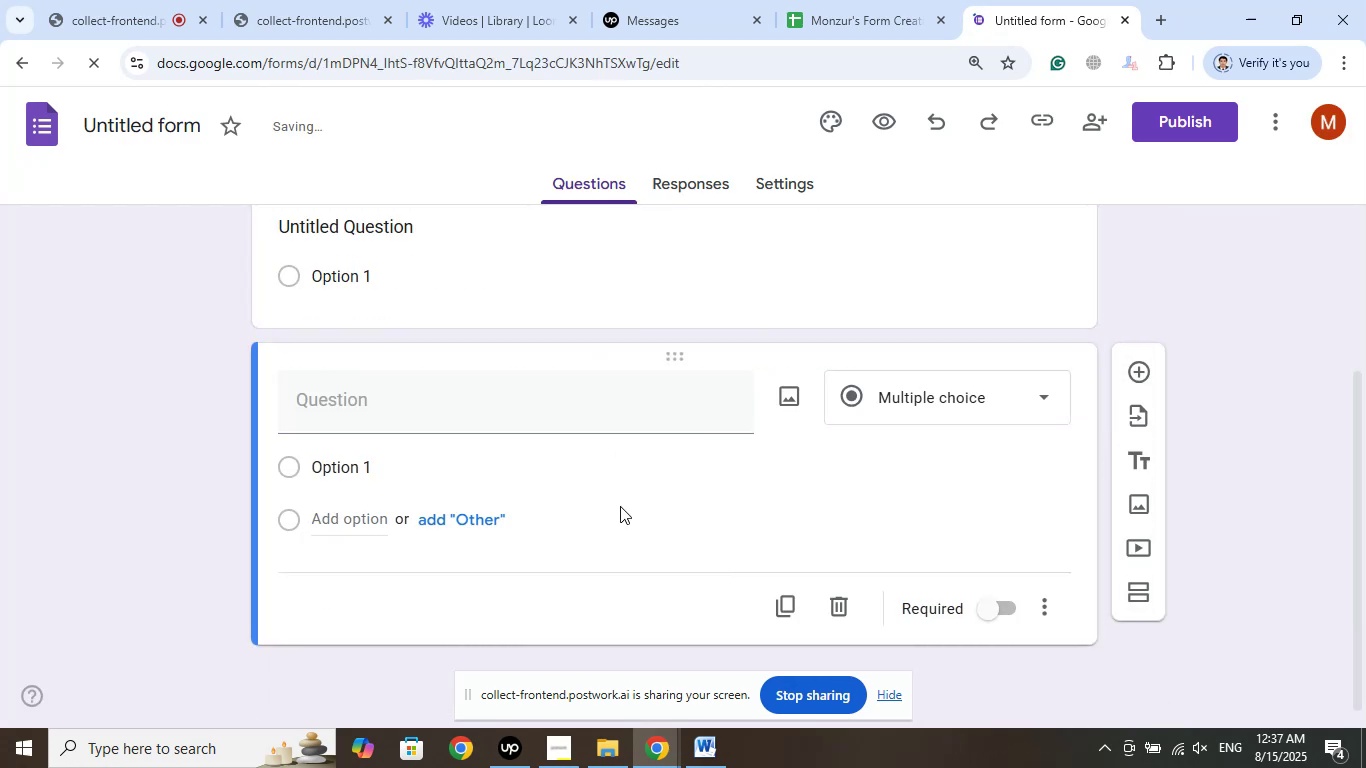 
scroll: coordinate [720, 473], scroll_direction: up, amount: 2.0
 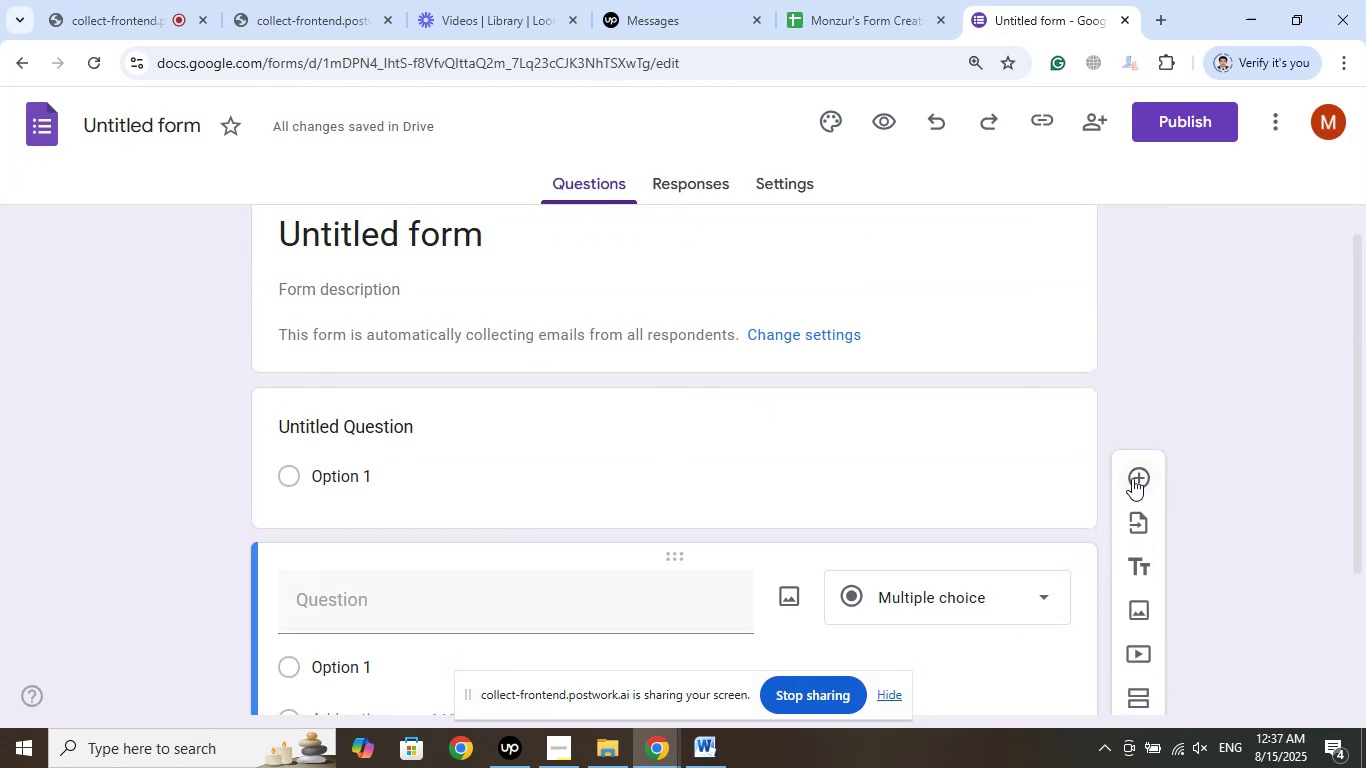 
left_click([1142, 472])
 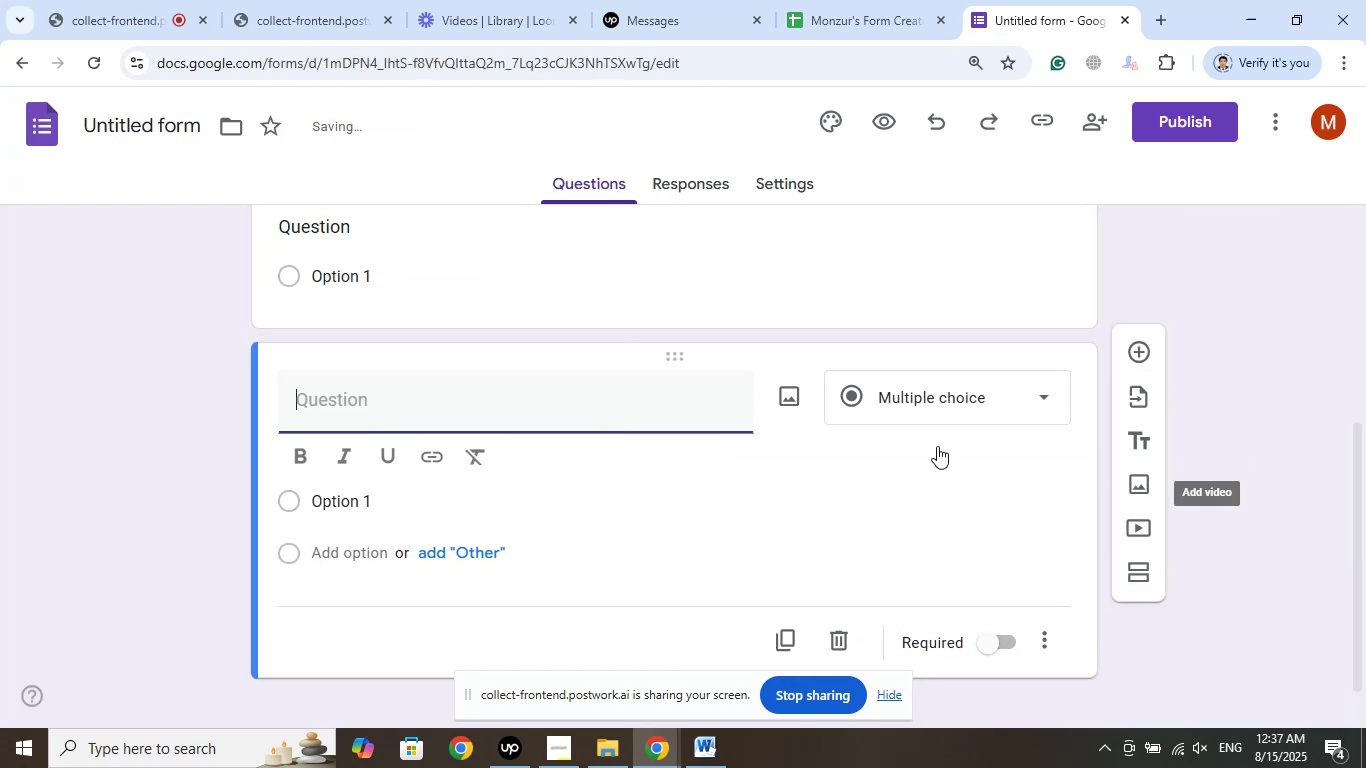 
scroll: coordinate [614, 408], scroll_direction: up, amount: 6.0
 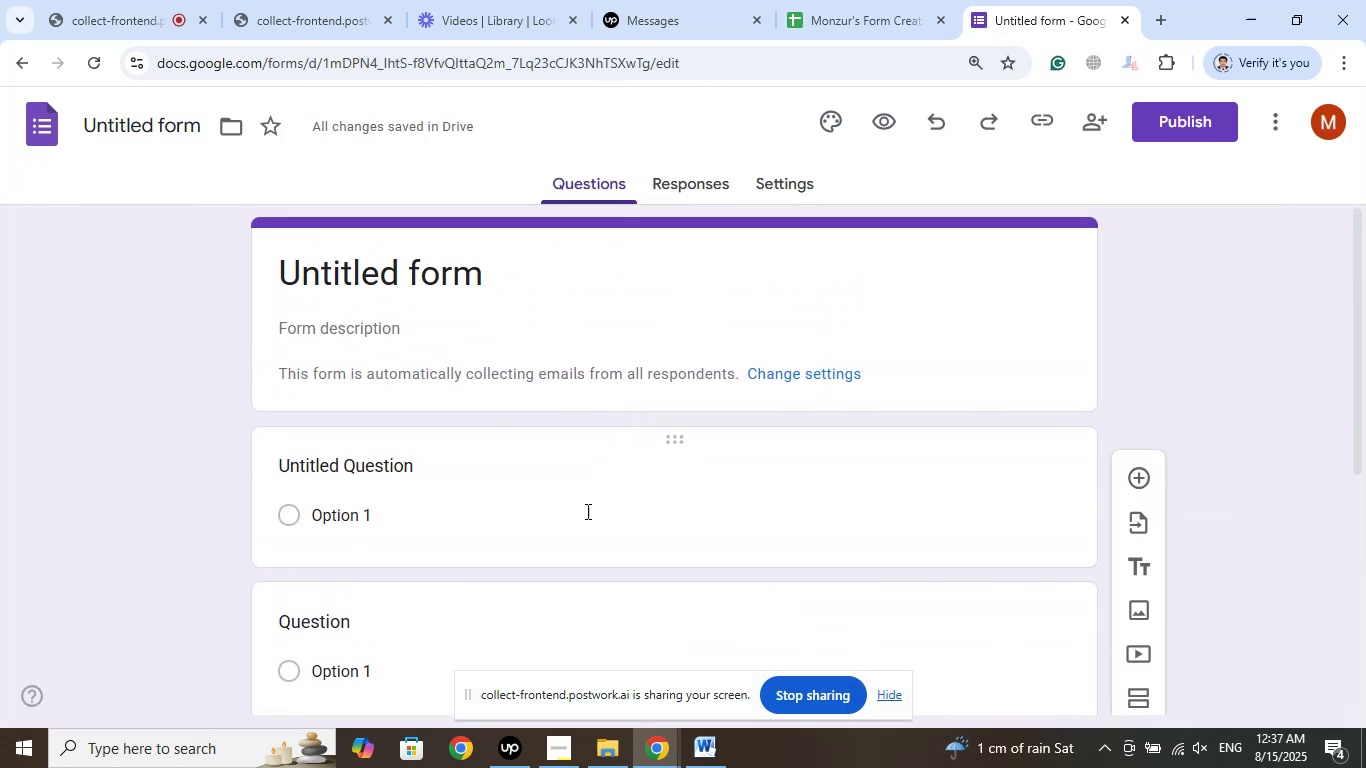 
scroll: coordinate [791, 558], scroll_direction: down, amount: 6.0
 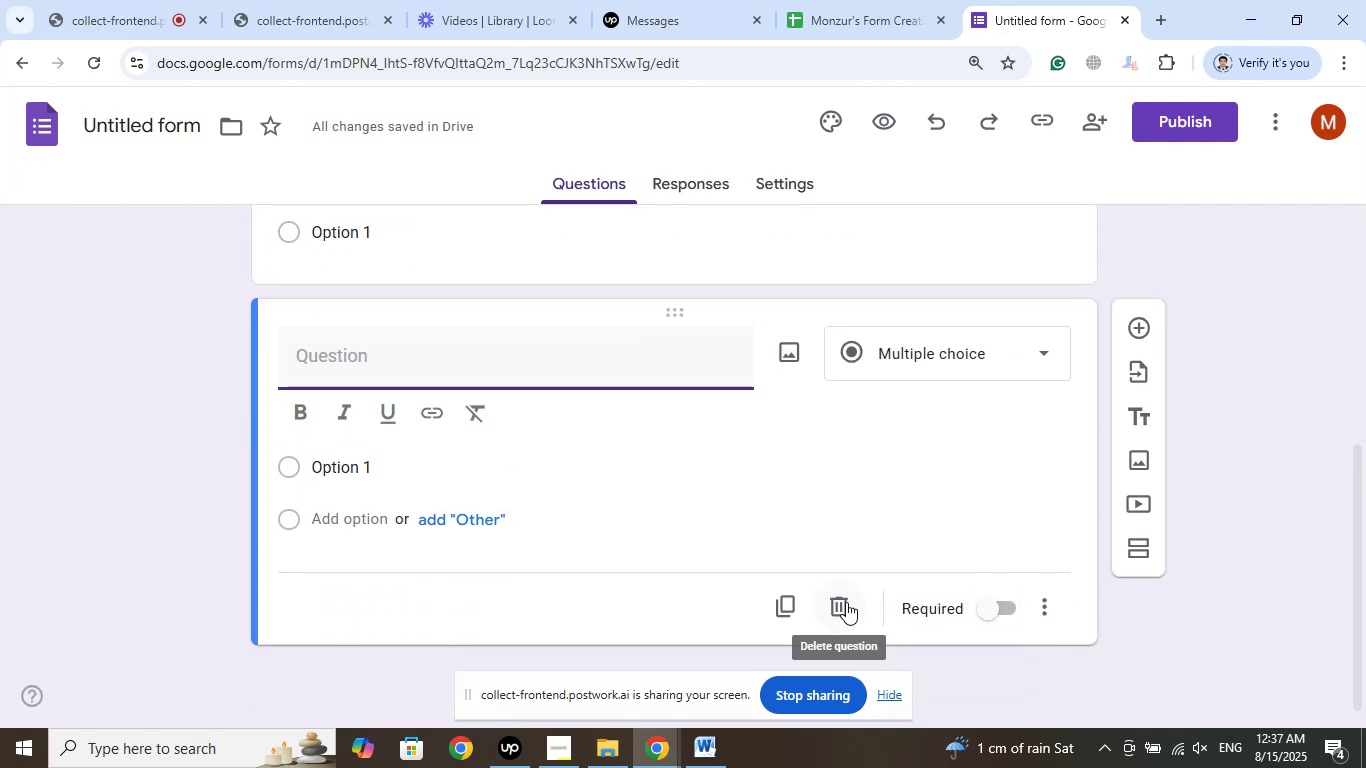 
left_click([845, 602])
 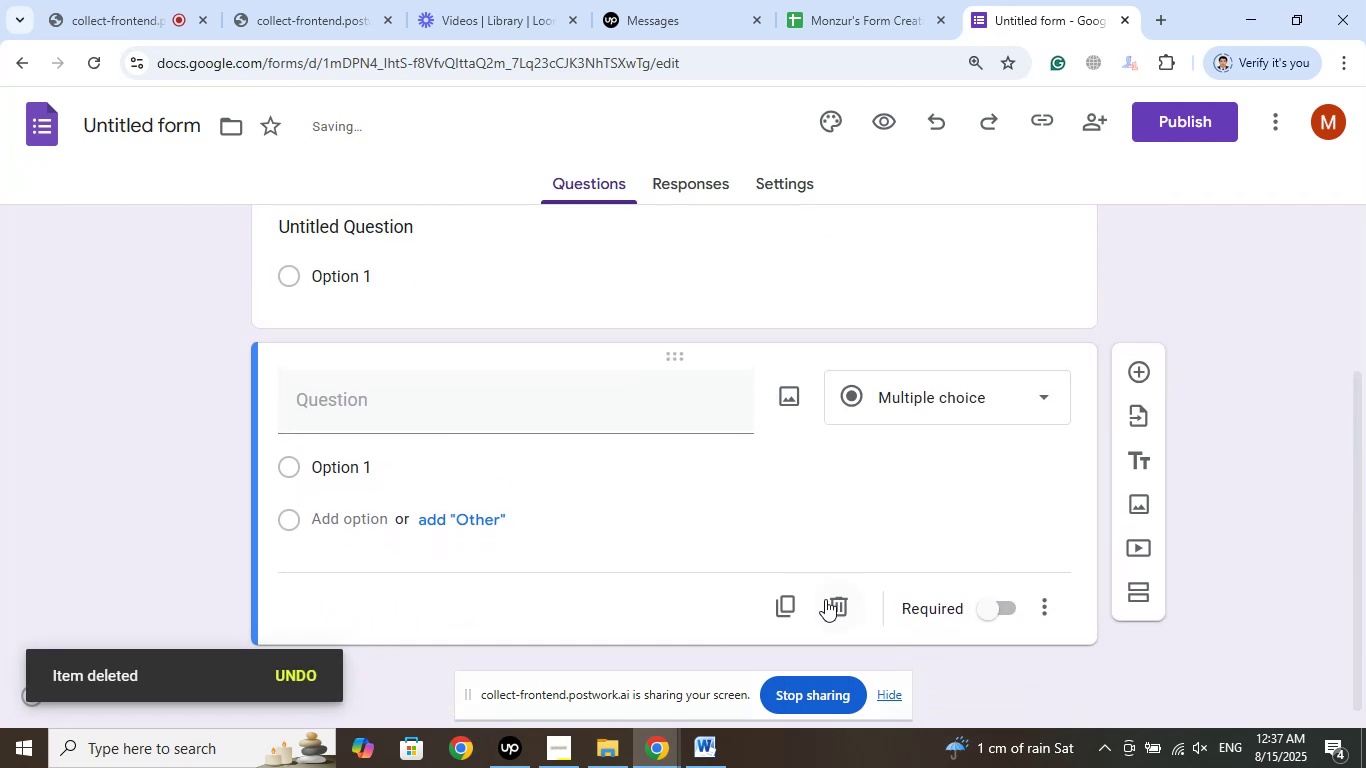 
left_click([836, 601])
 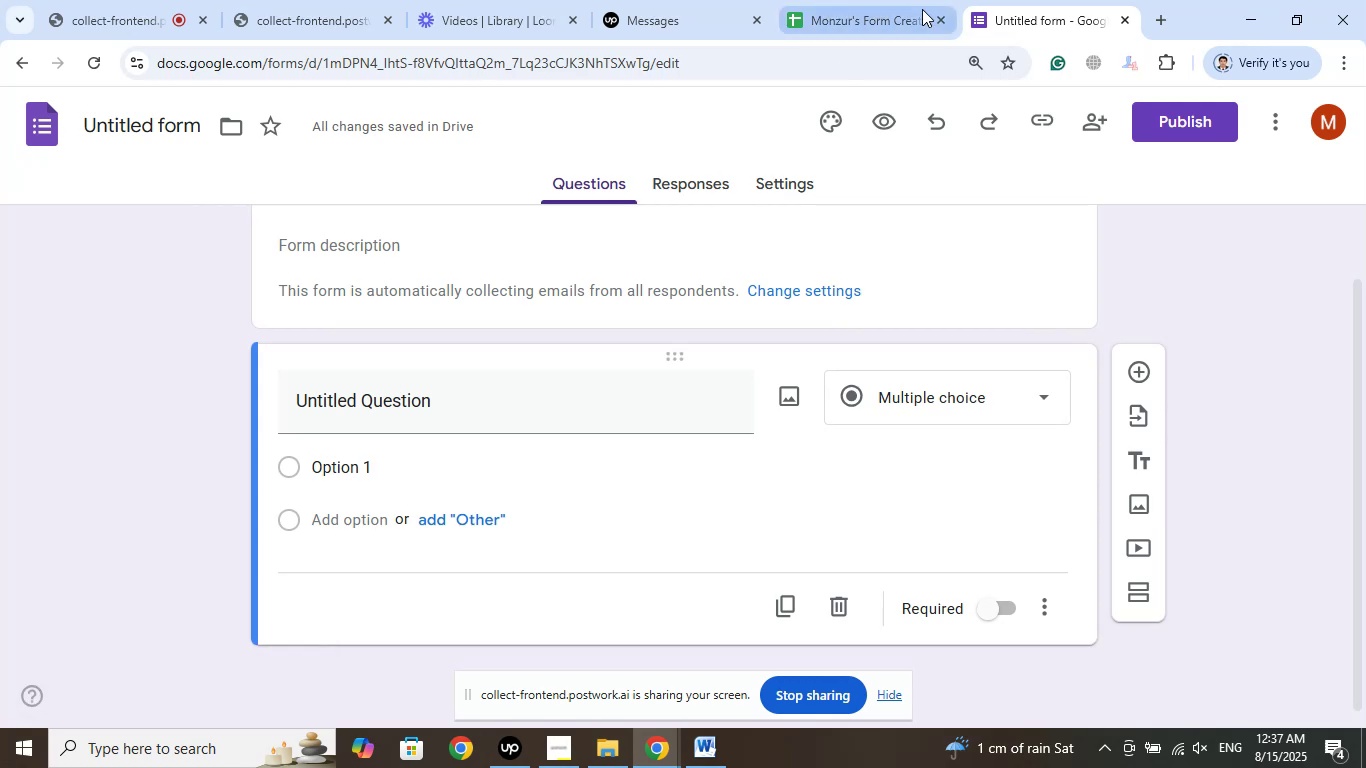 
wait(14.38)
 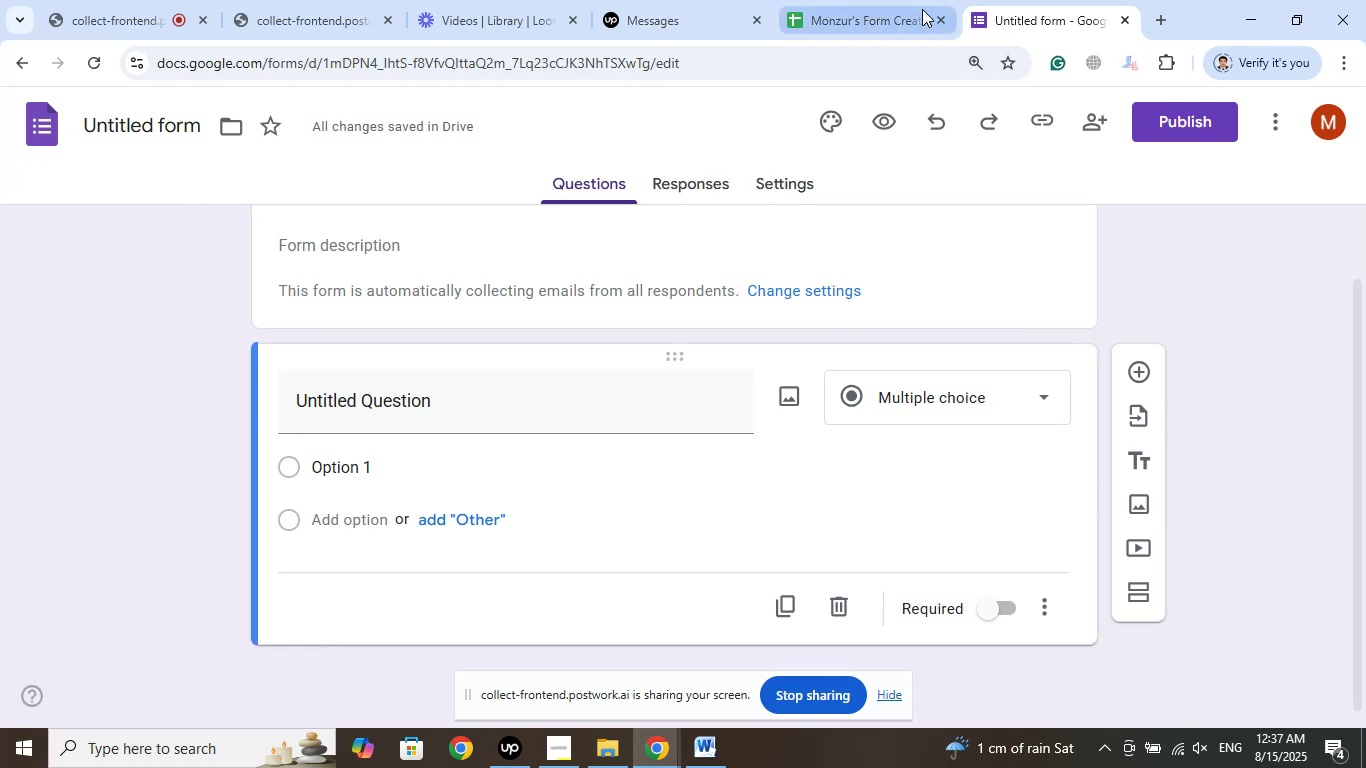 
left_click([340, 17])
 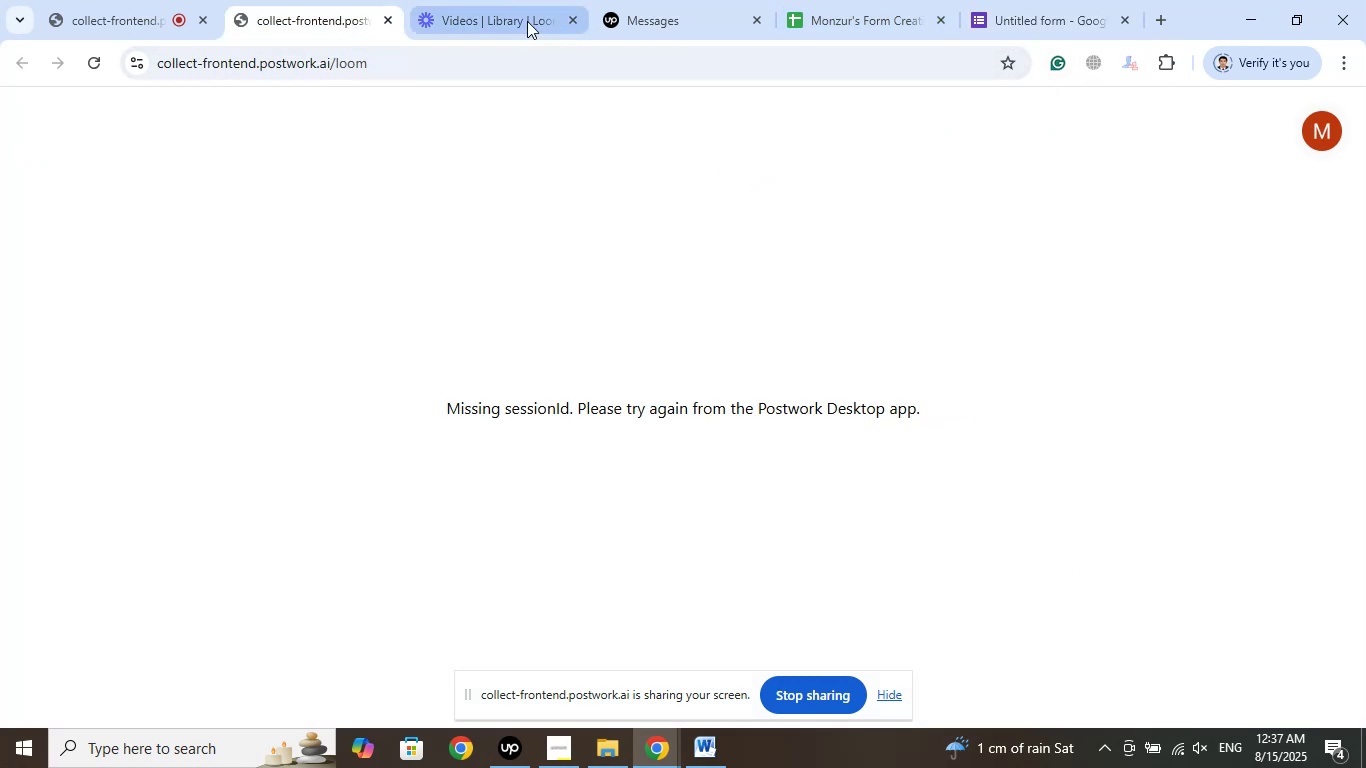 
left_click([530, 17])
 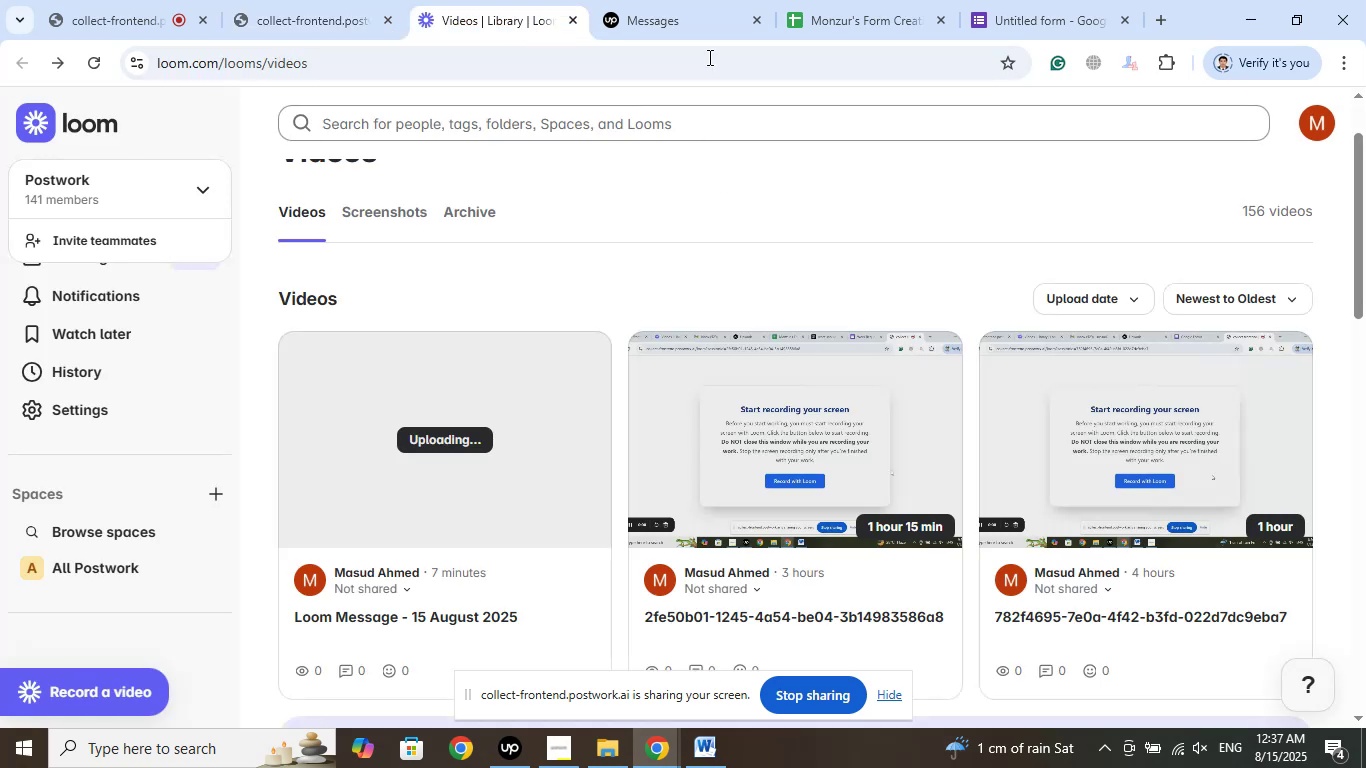 
left_click([1019, 1])
 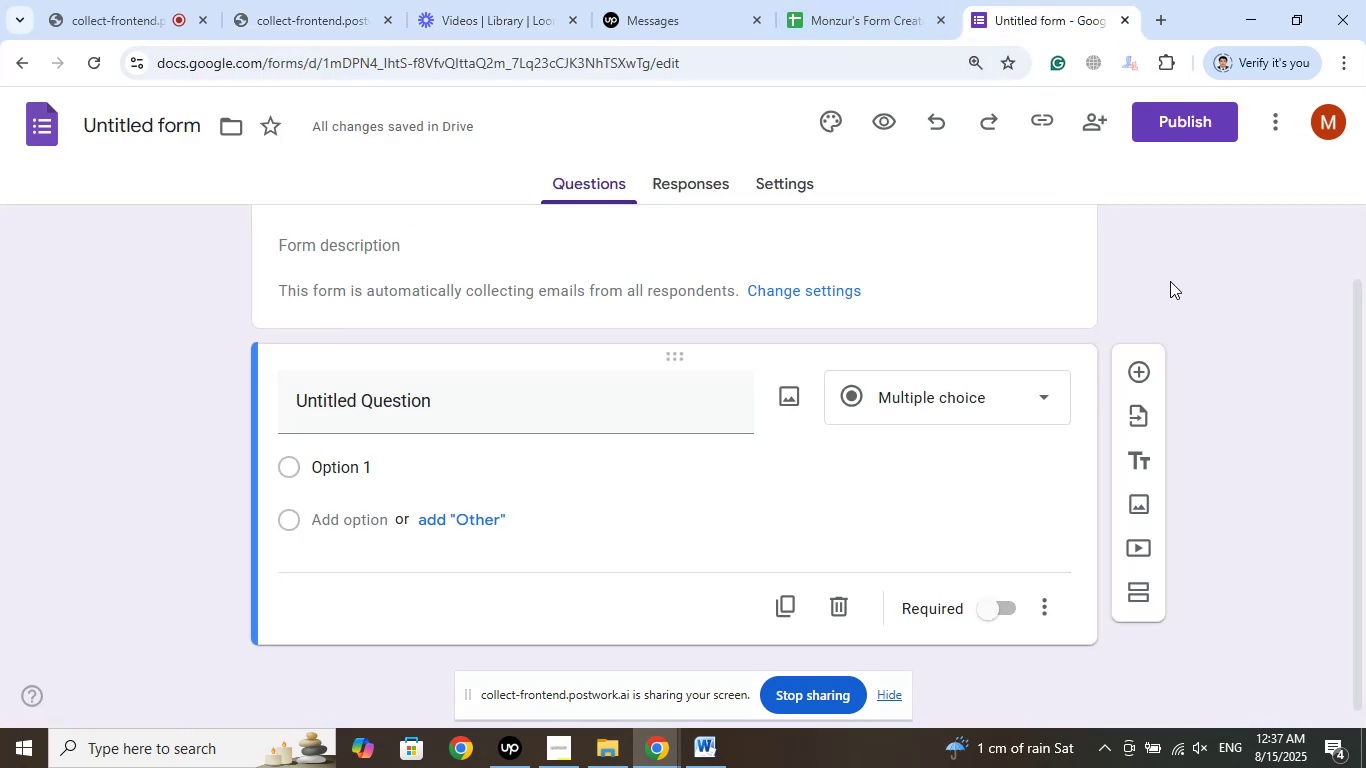 
left_click([1173, 276])
 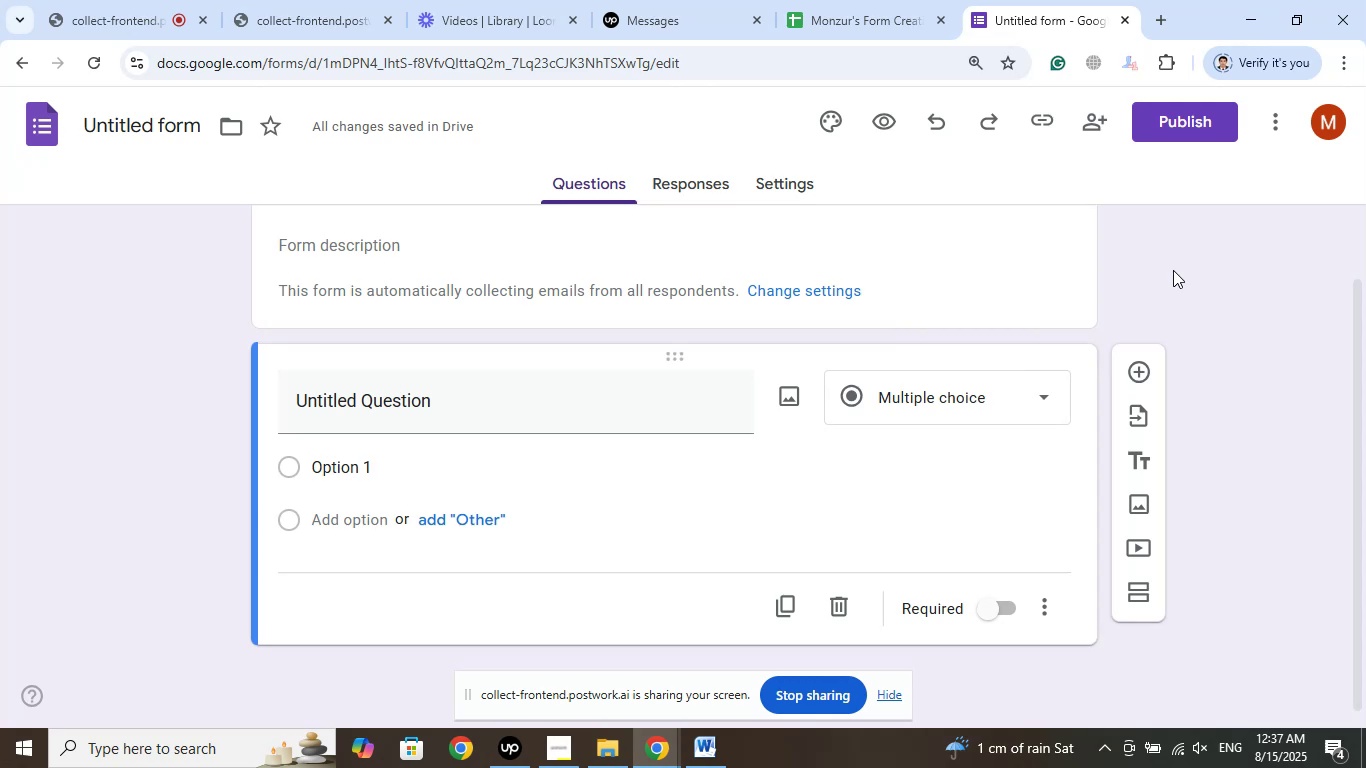 
wait(5.83)
 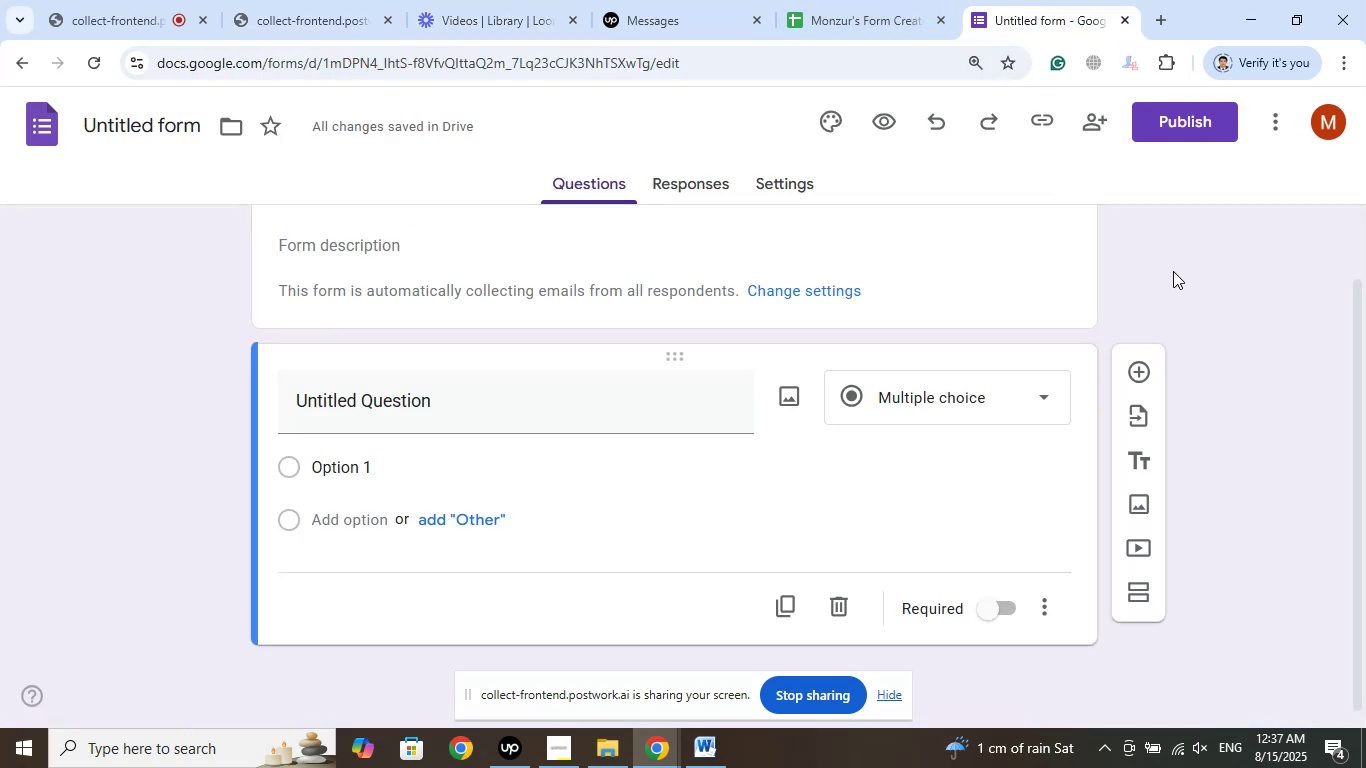 
left_click([1180, 267])
 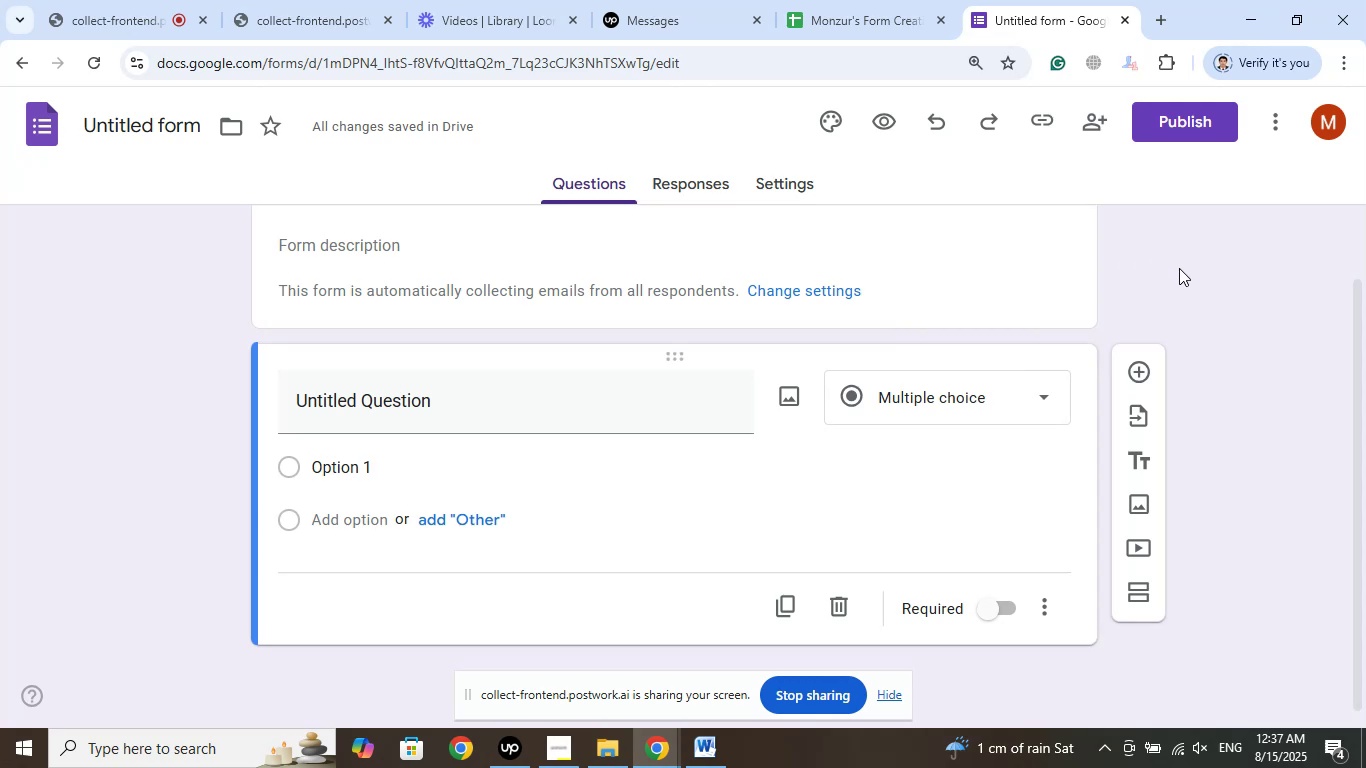 
wait(8.06)
 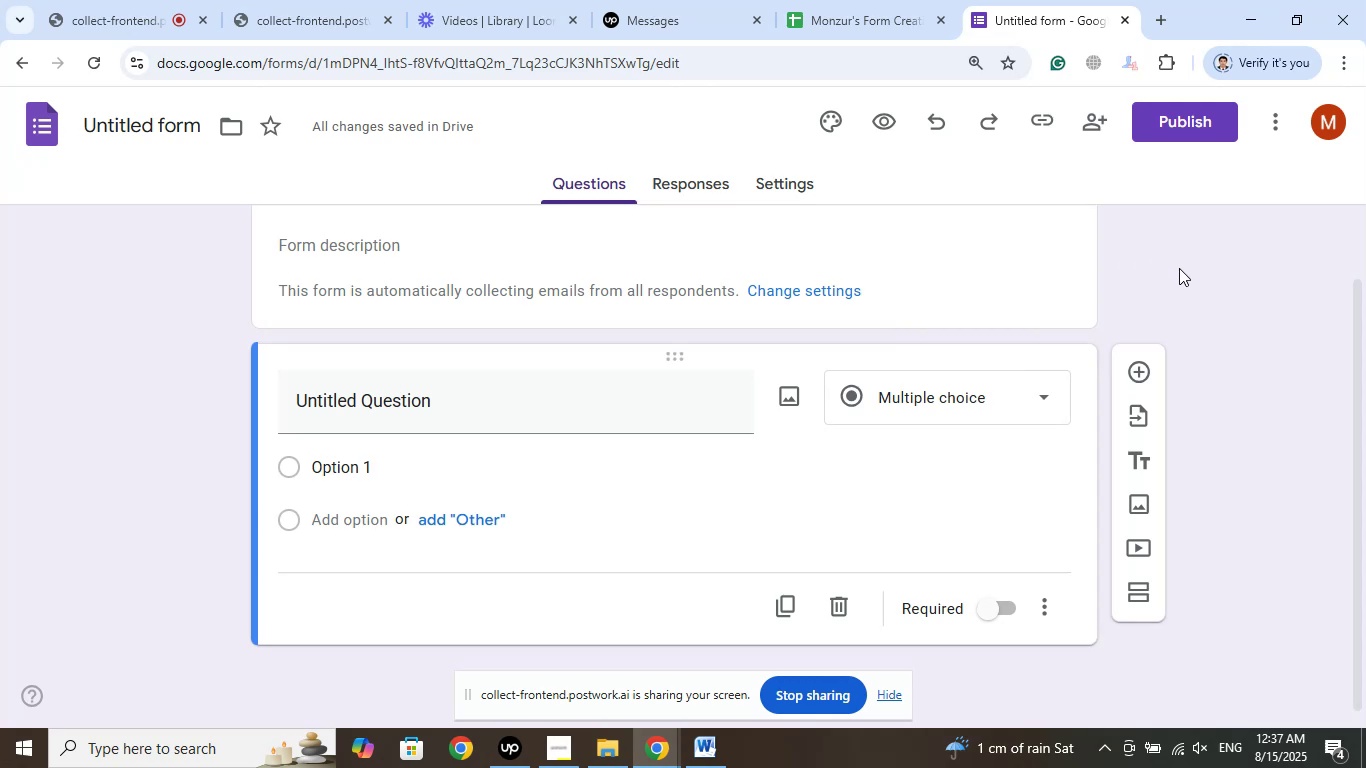 
left_click([455, 24])
 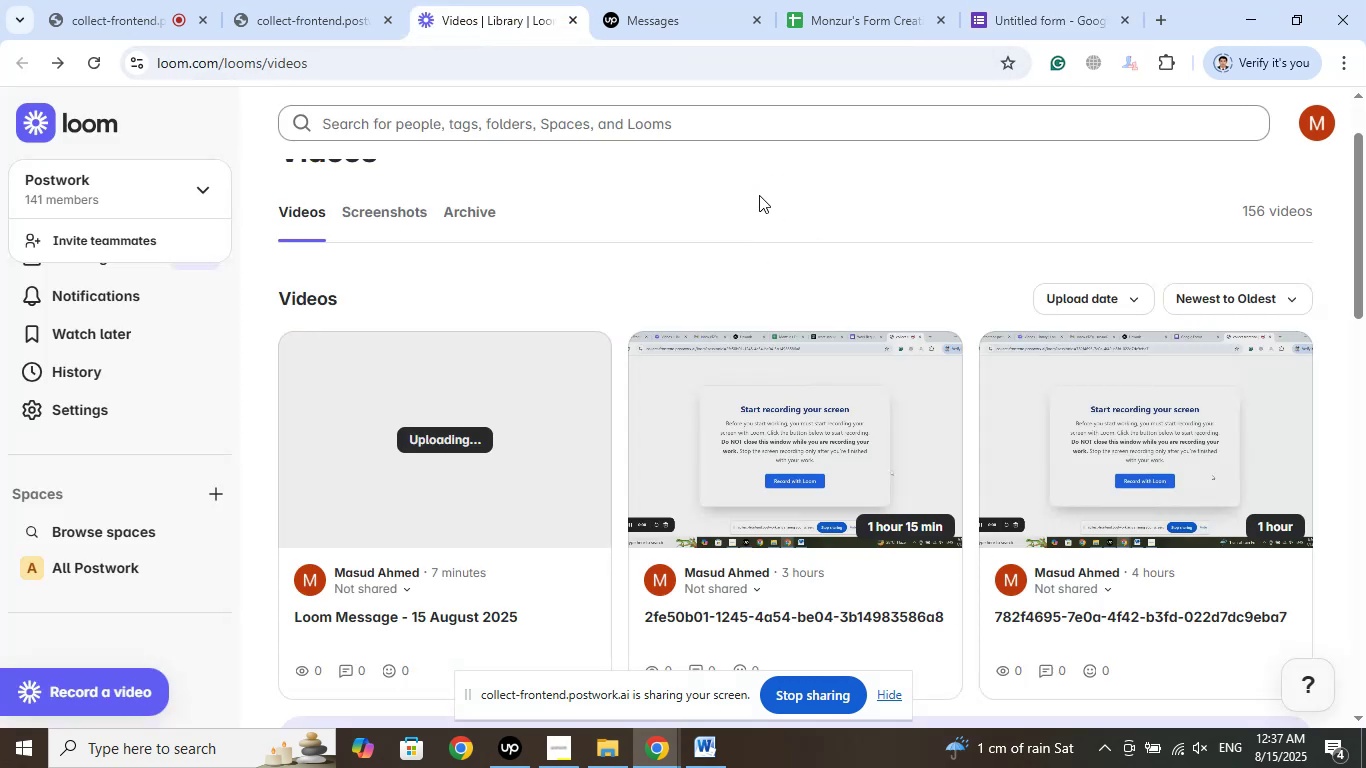 
left_click([755, 184])
 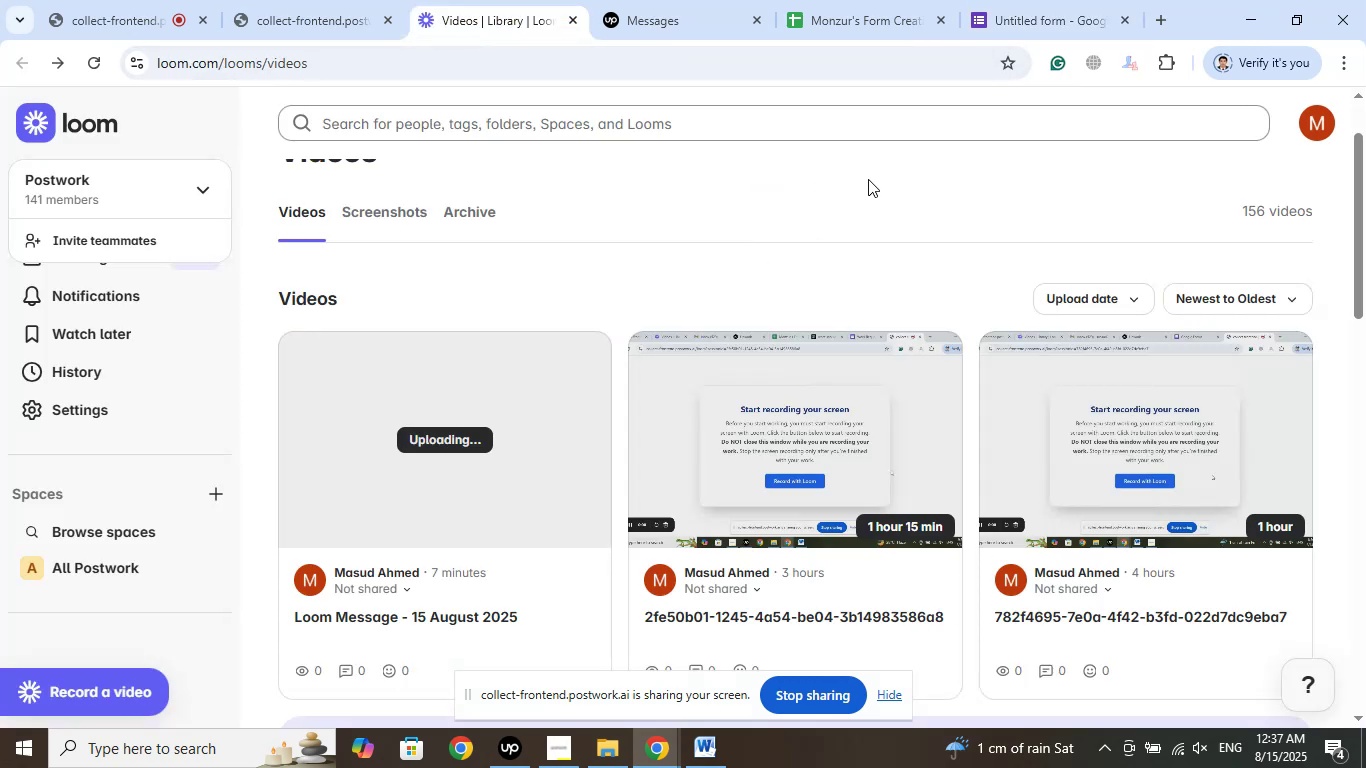 
wait(9.77)
 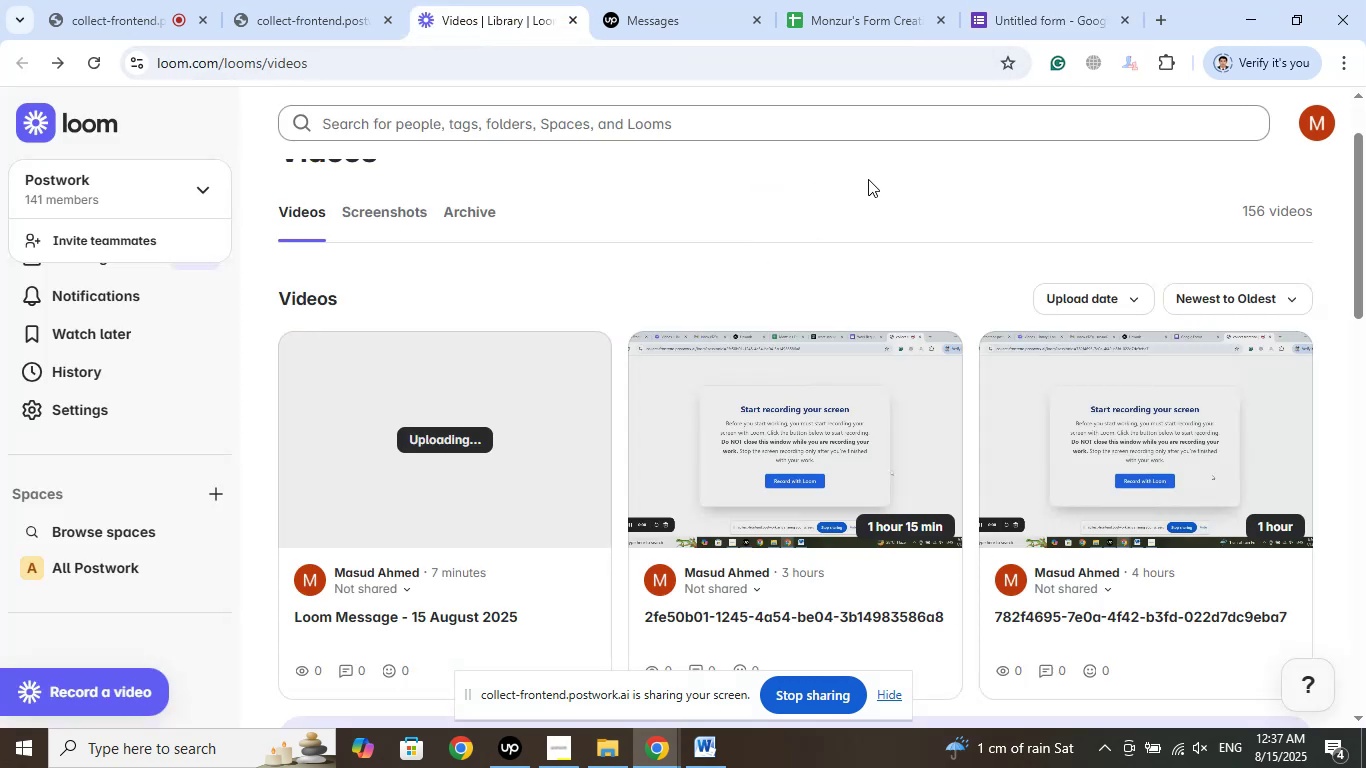 
left_click([723, 178])
 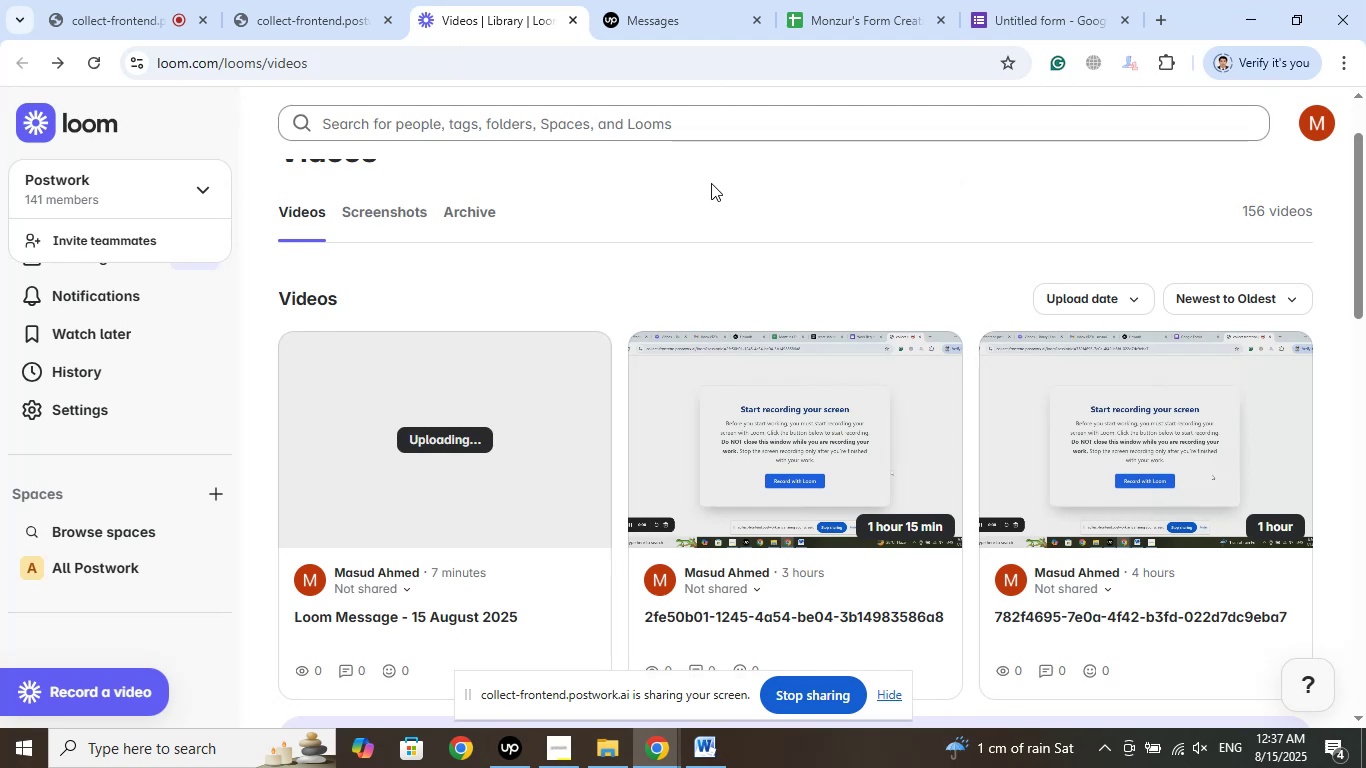 
scroll: coordinate [708, 183], scroll_direction: up, amount: 2.0
 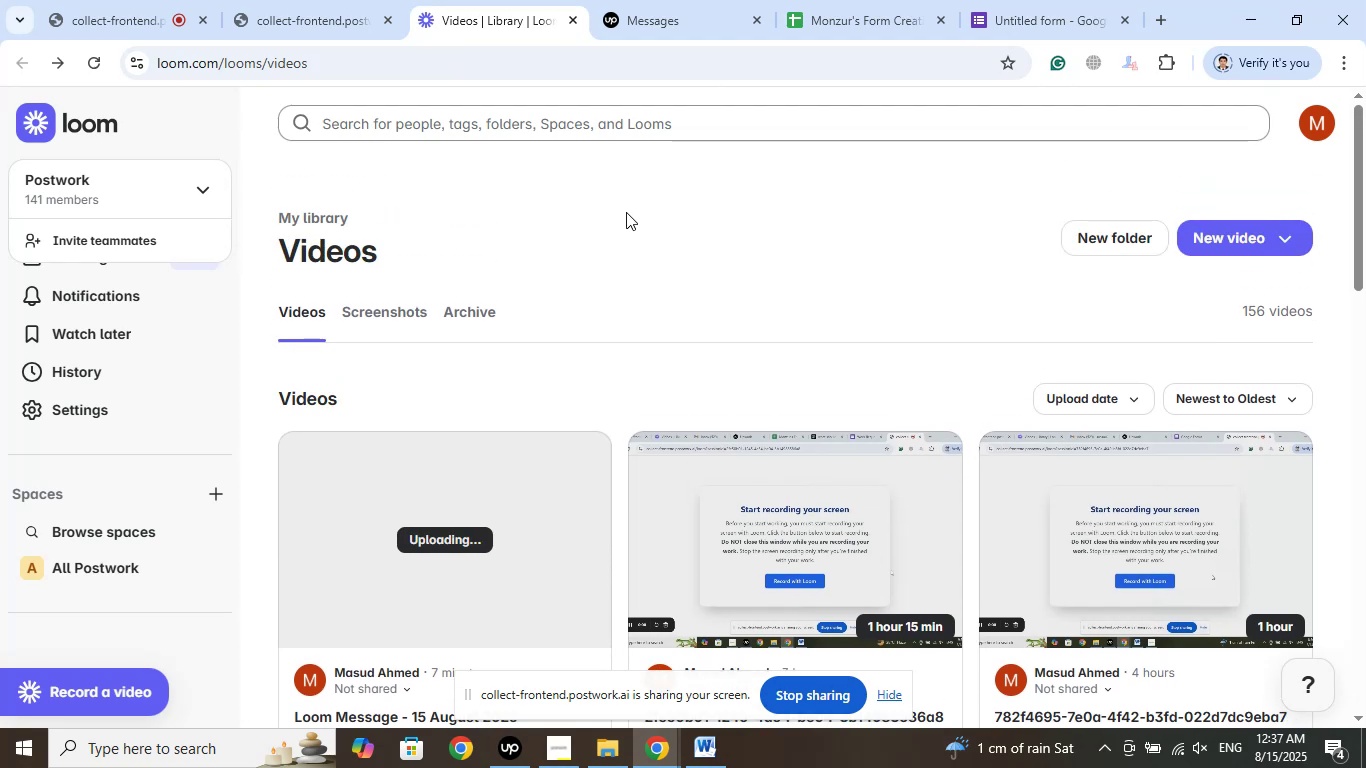 
left_click([626, 212])
 